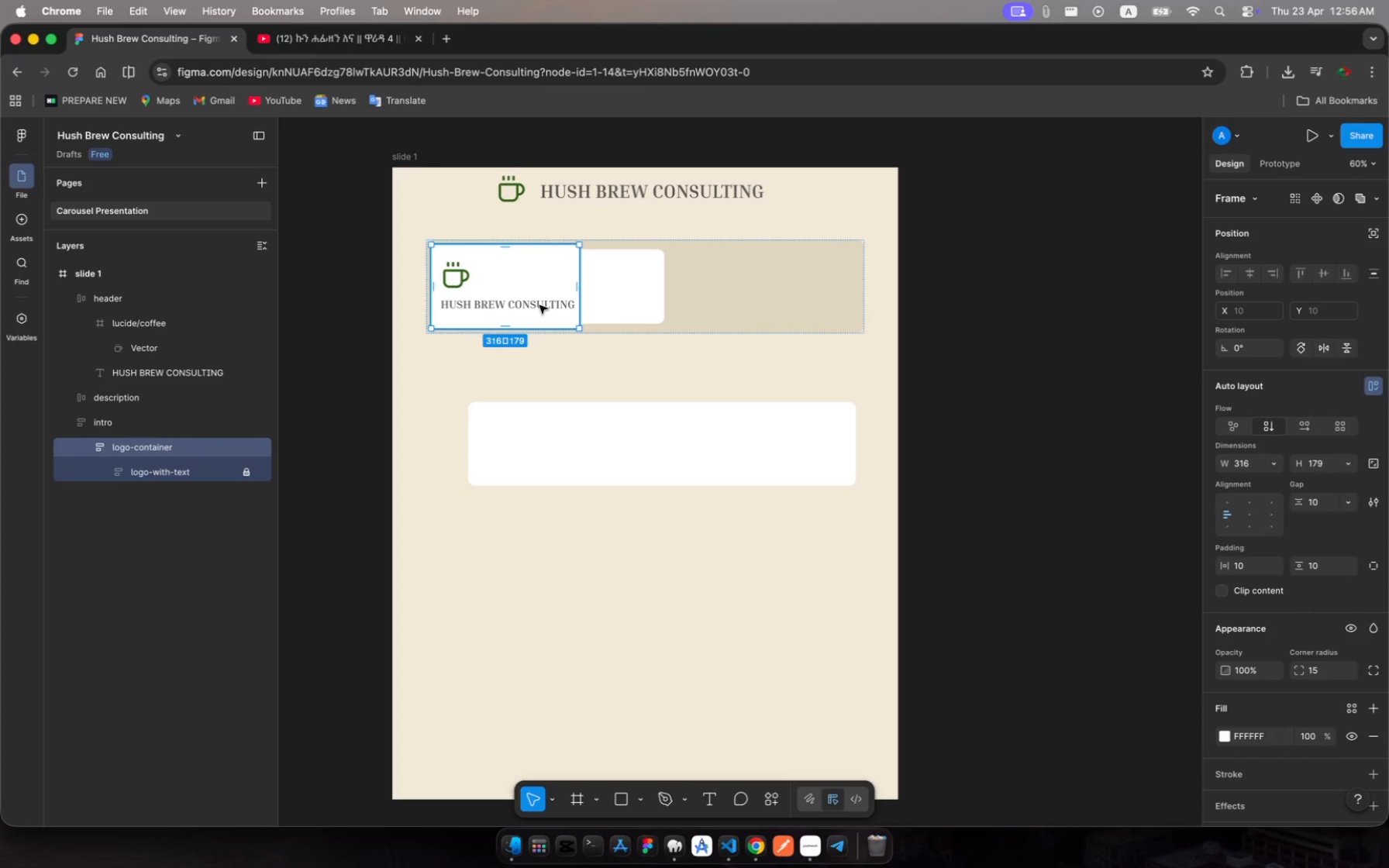 
left_click([539, 306])
 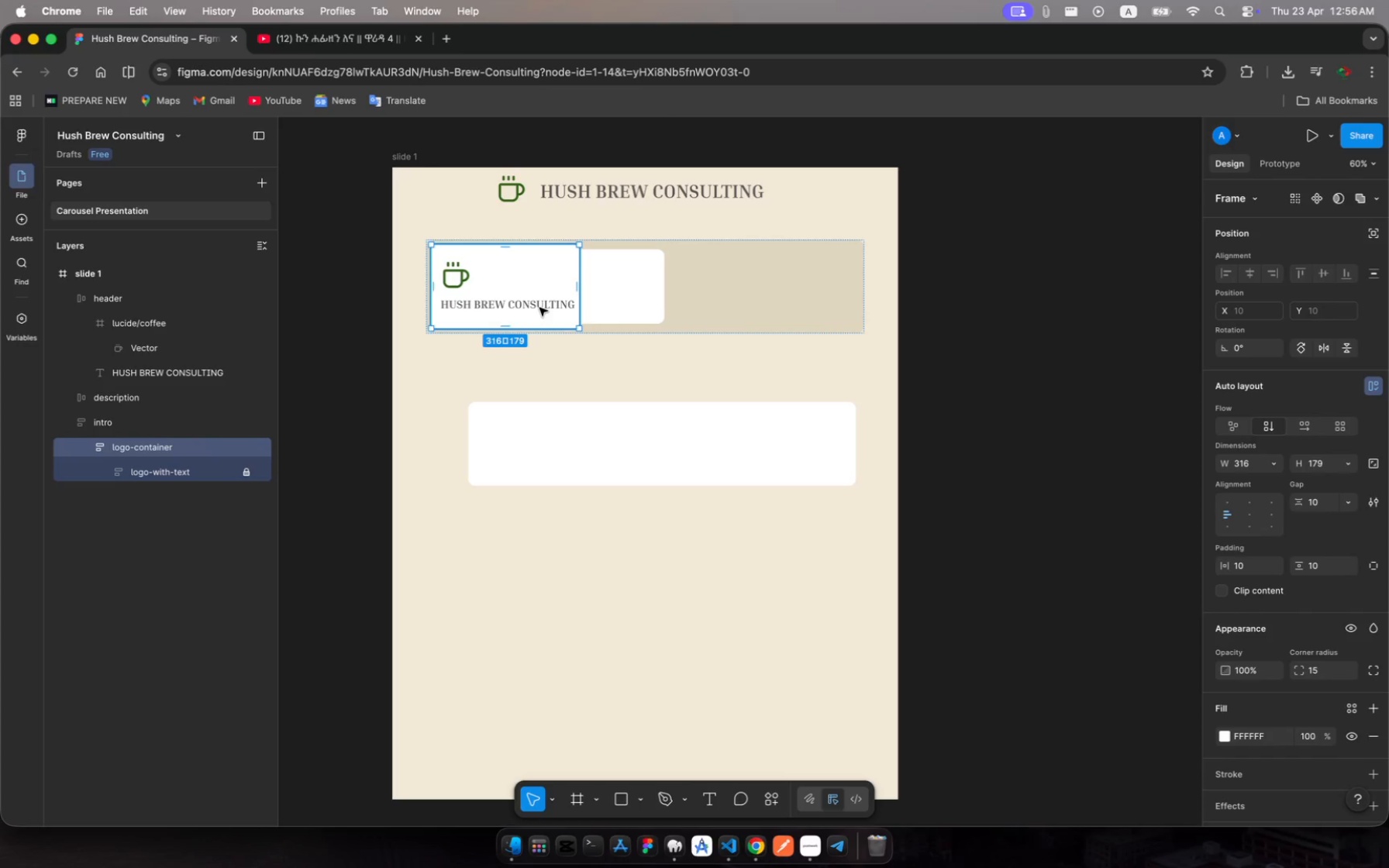 
left_click([539, 307])
 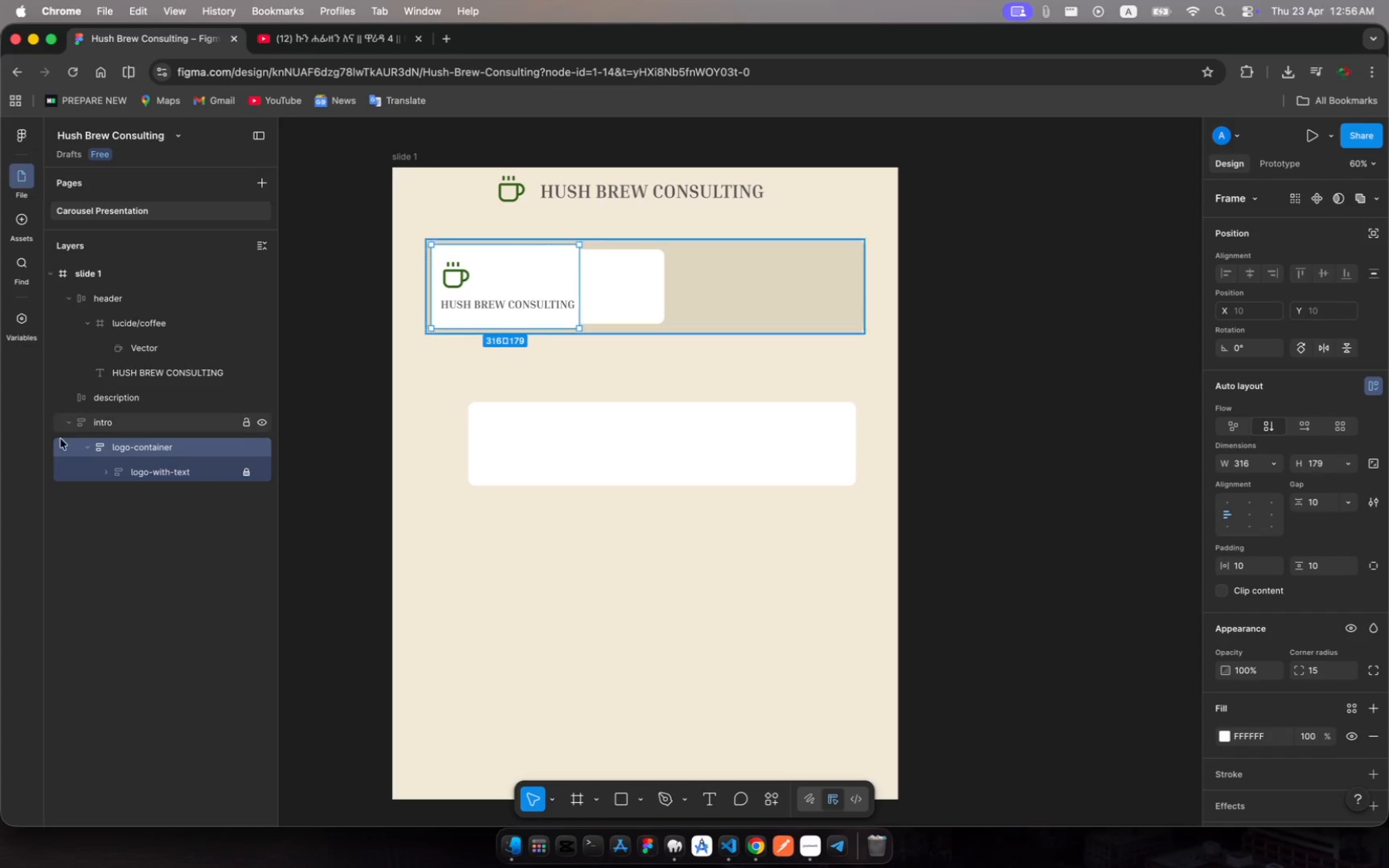 
left_click([157, 485])
 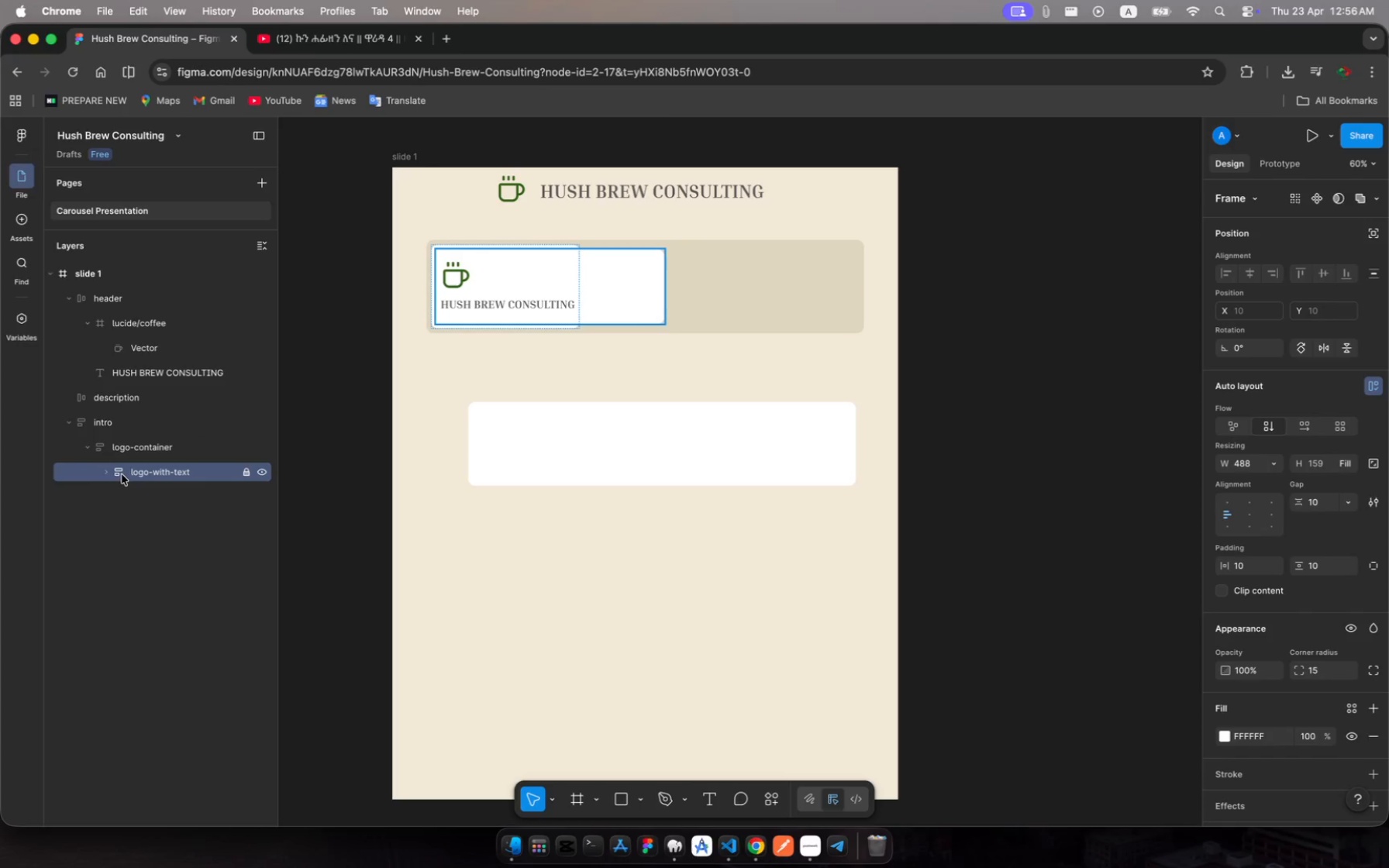 
left_click([112, 469])
 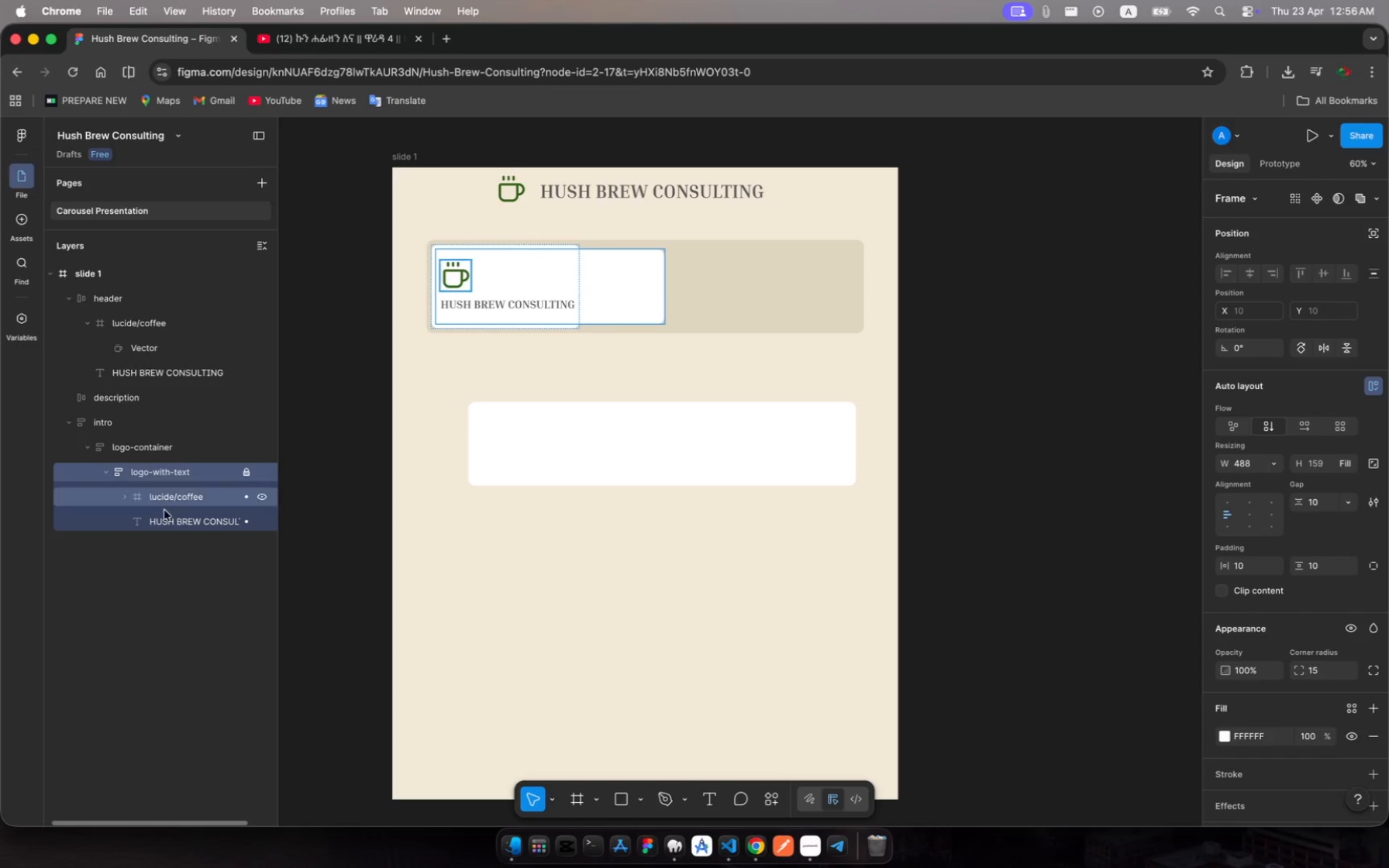 
left_click([169, 518])
 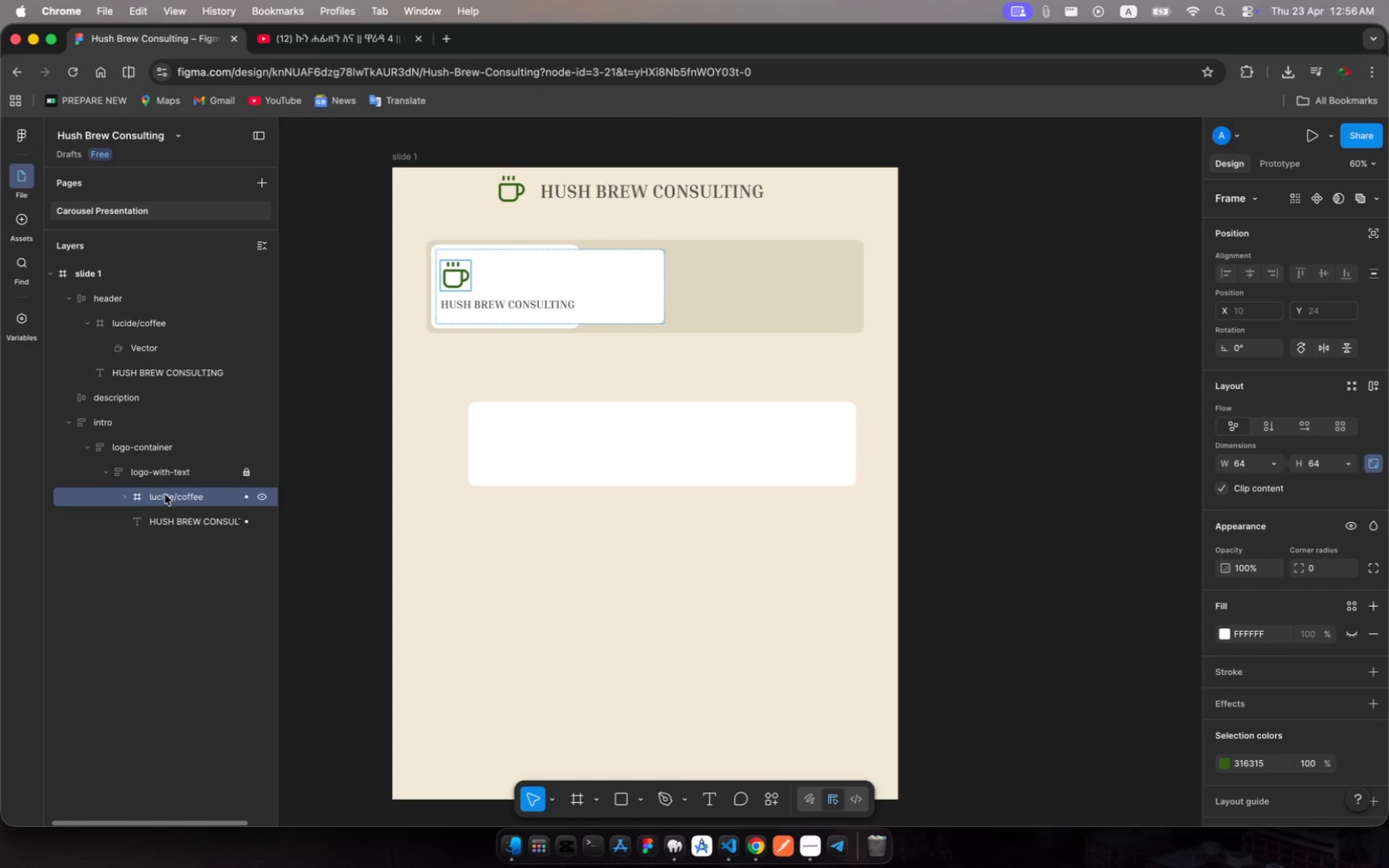 
left_click([164, 477])
 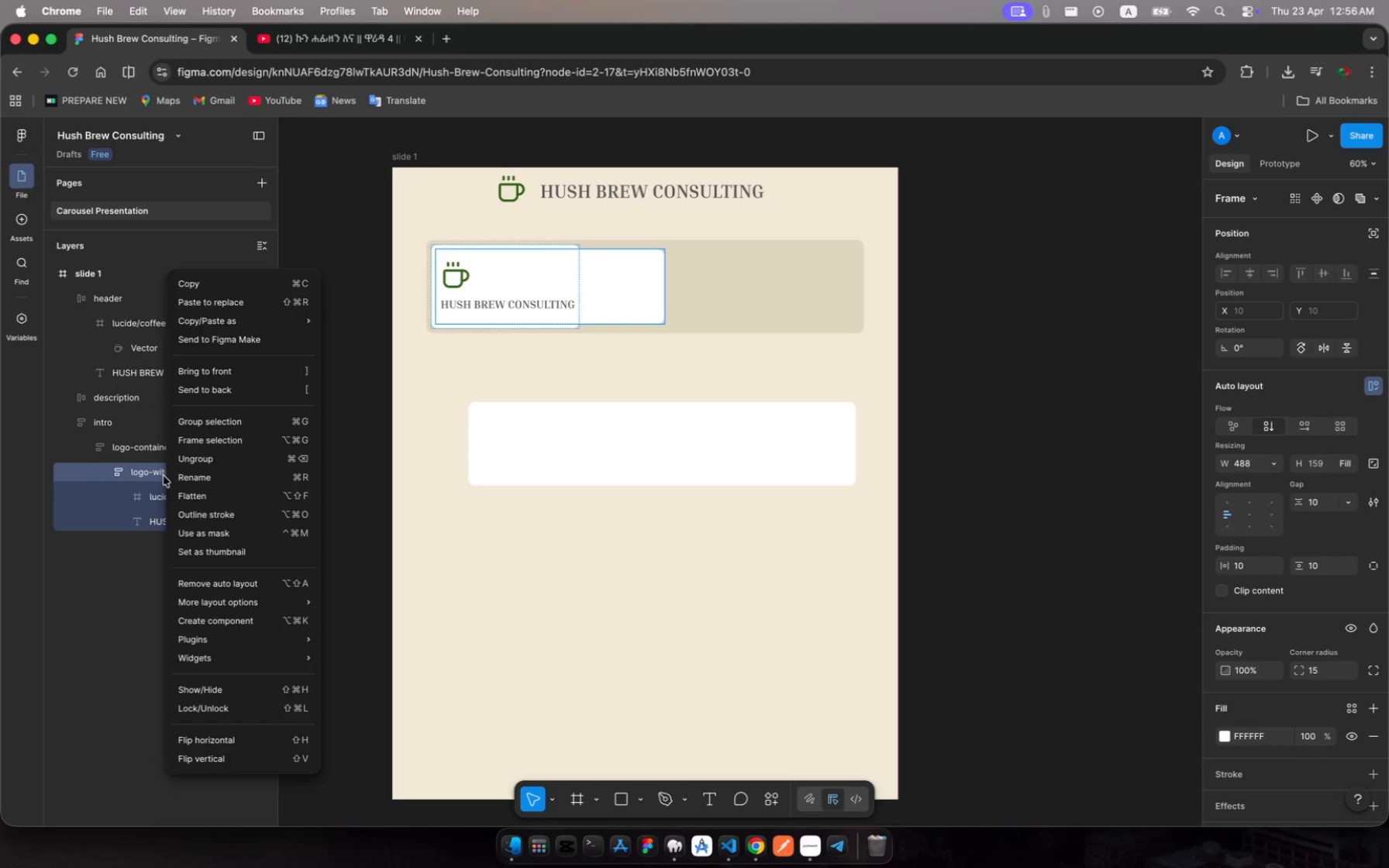 
left_click([214, 591])
 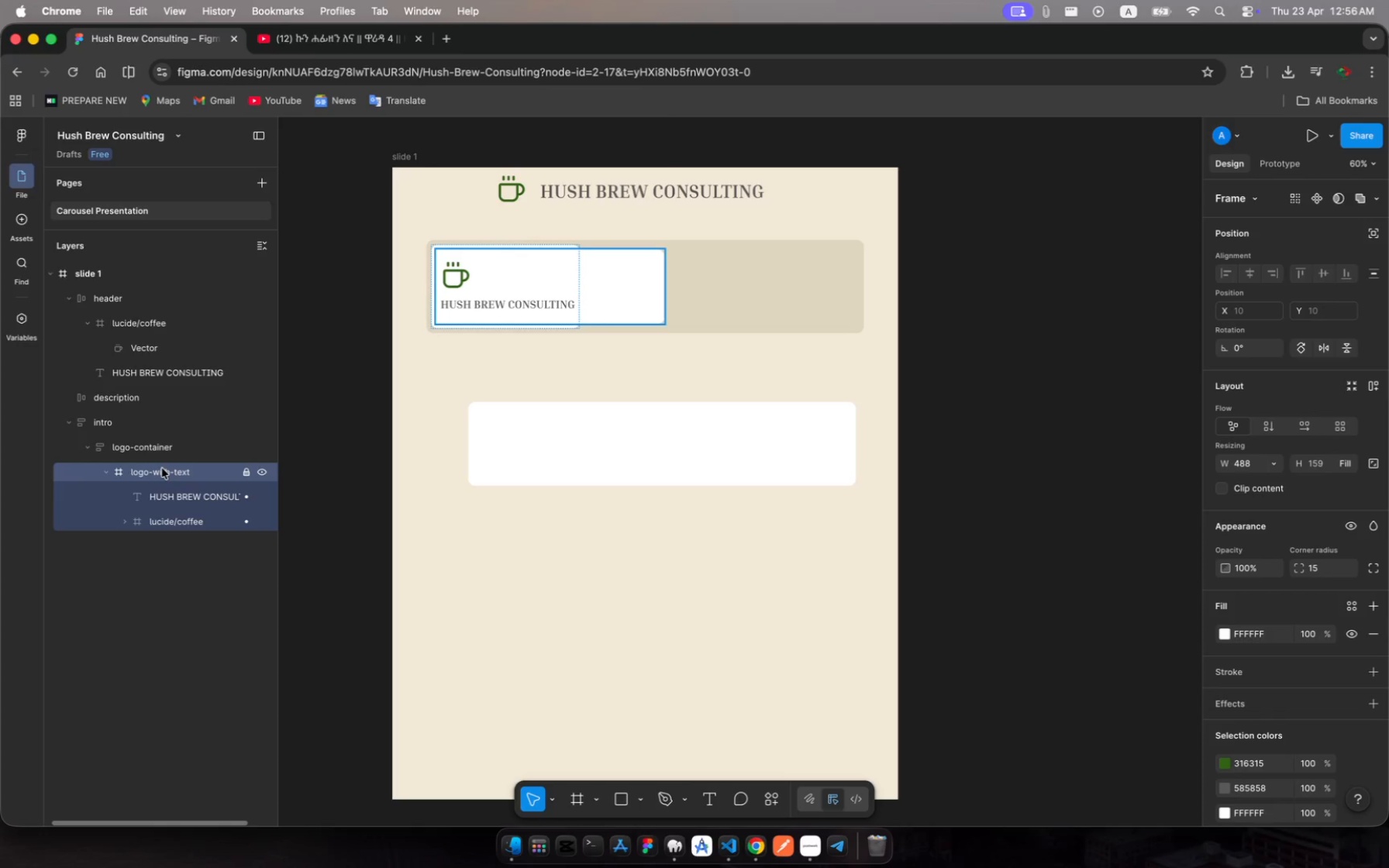 
mouse_move([174, 497])
 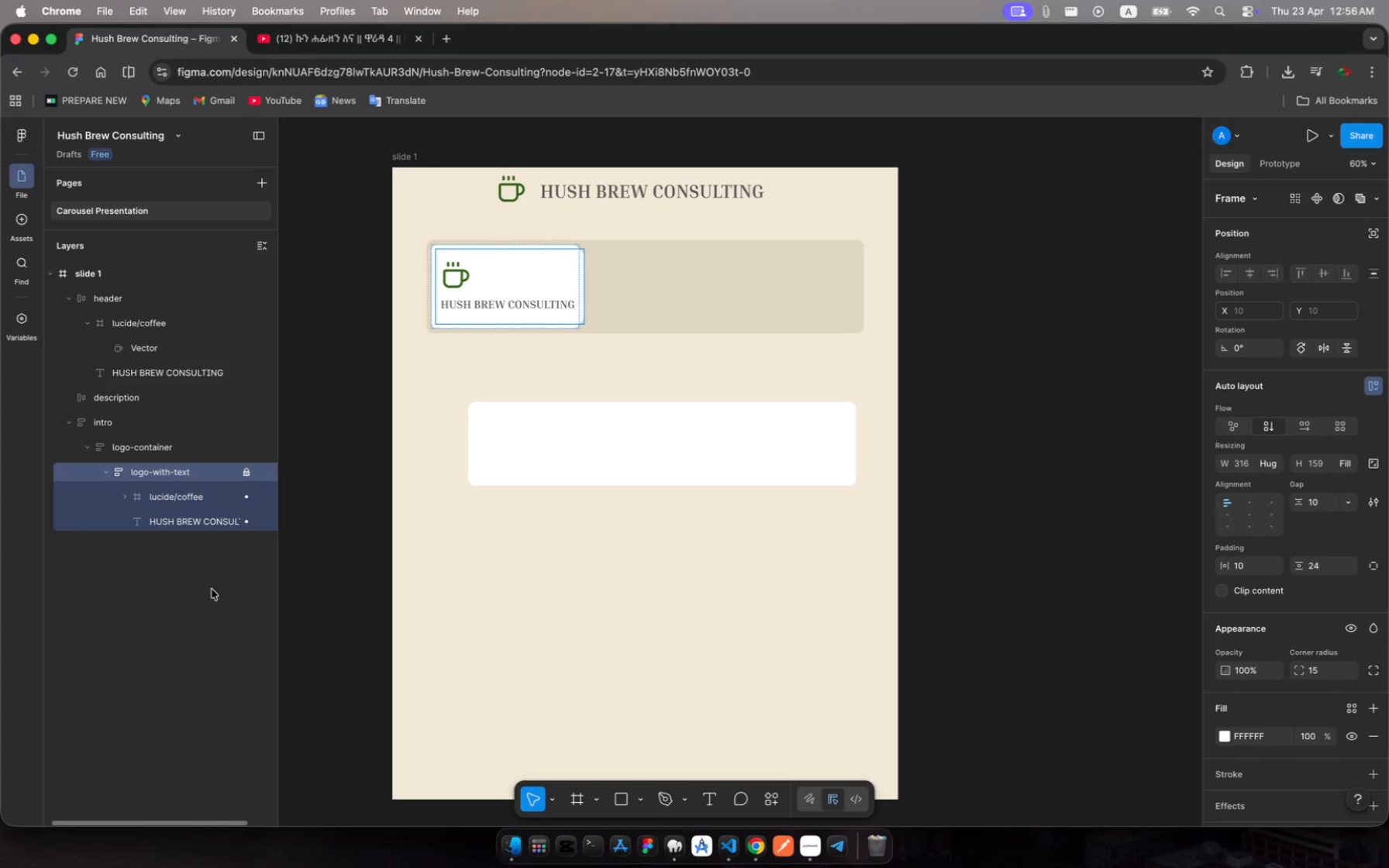 
wait(9.3)
 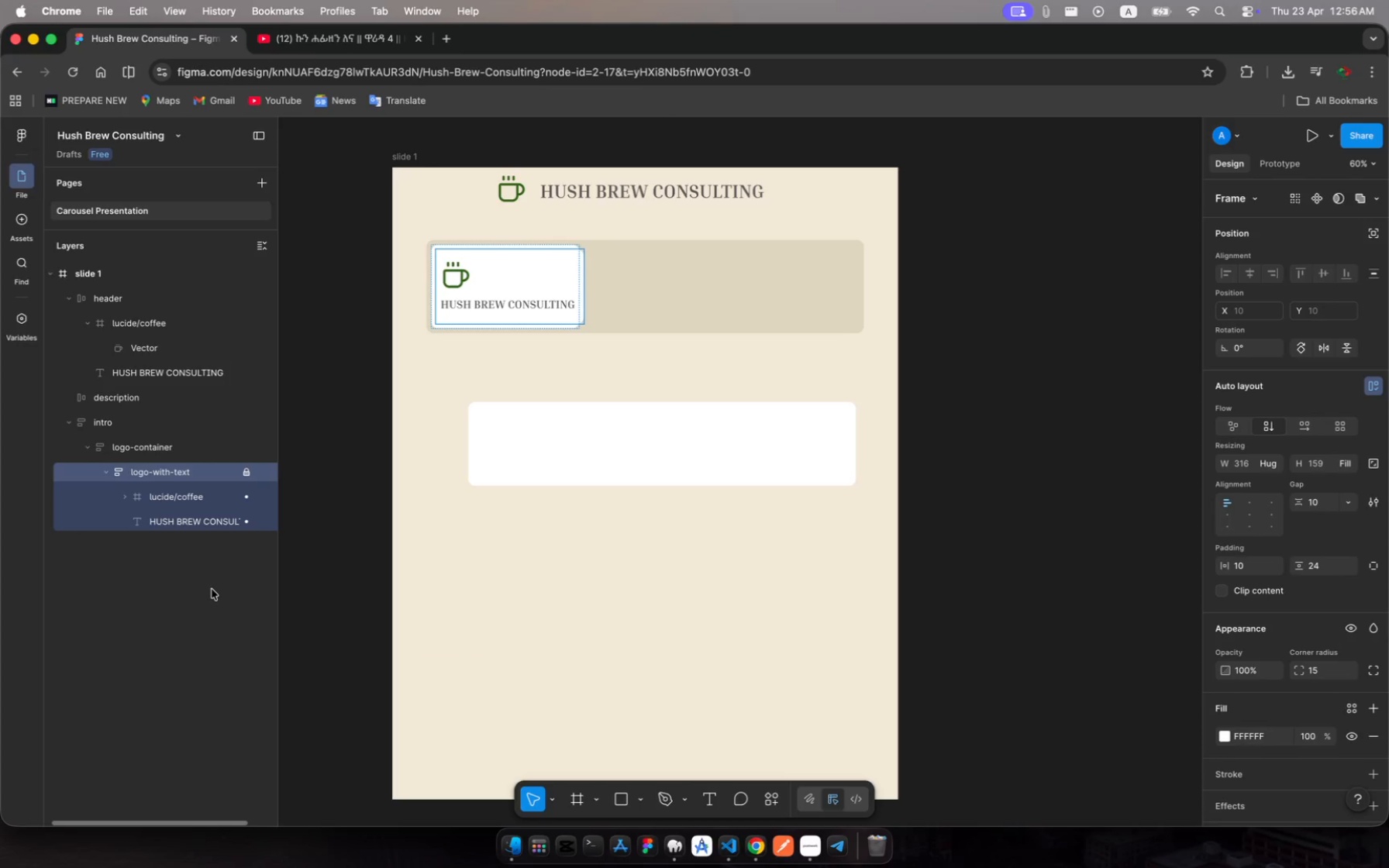 
left_click([178, 469])
 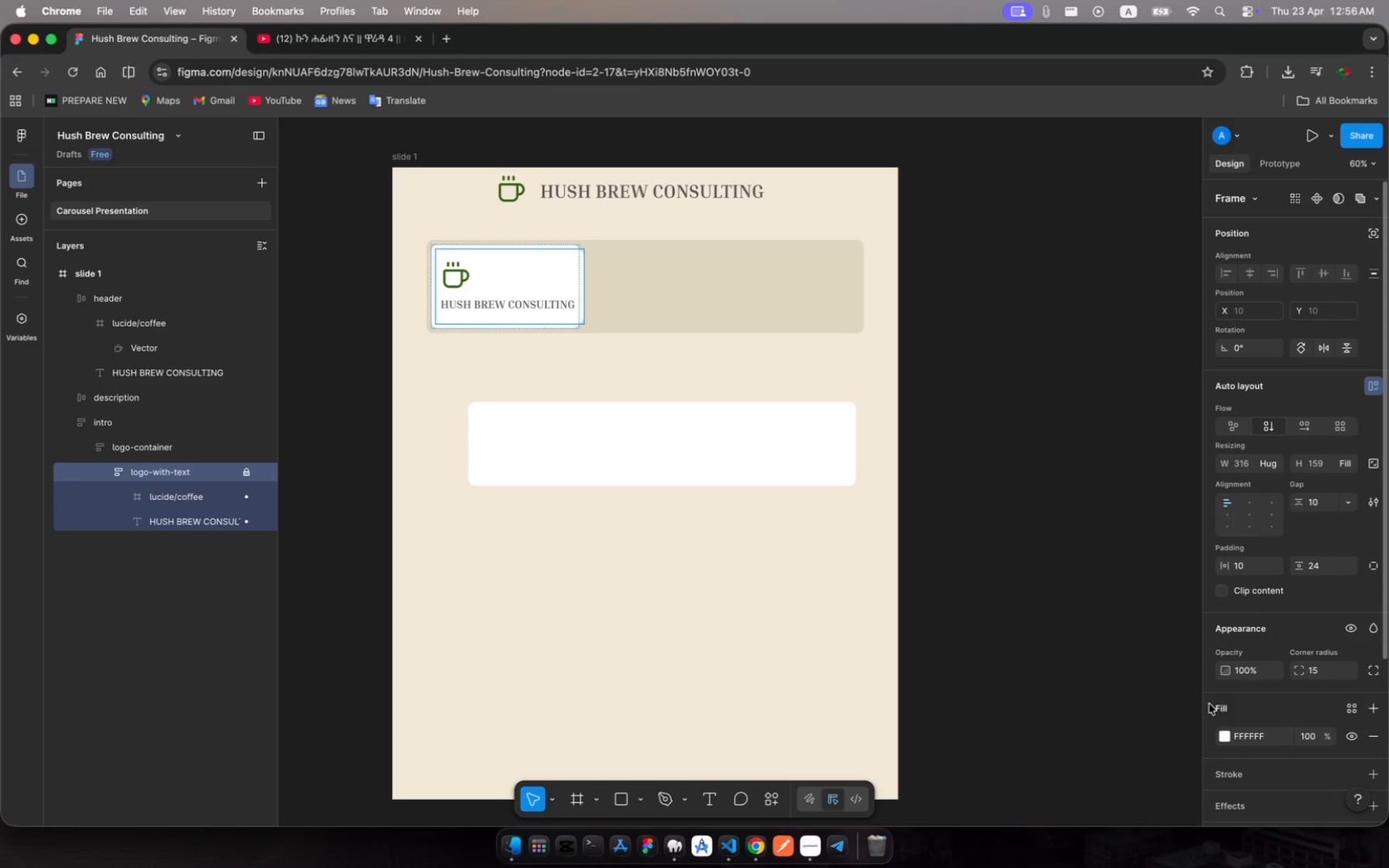 
mouse_move([1329, 731])
 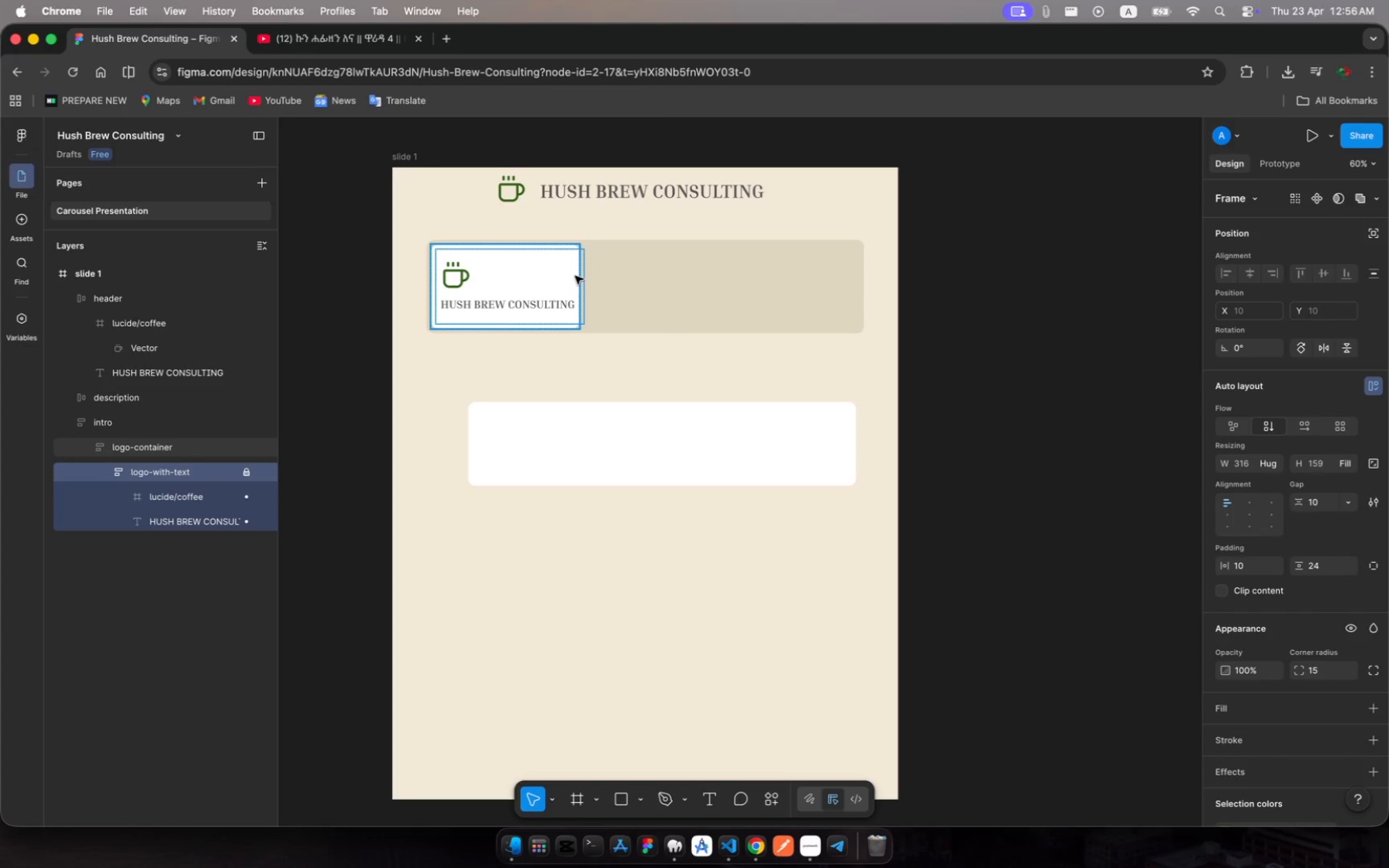 
left_click_drag(start_coordinate=[576, 277], to_coordinate=[578, 293])
 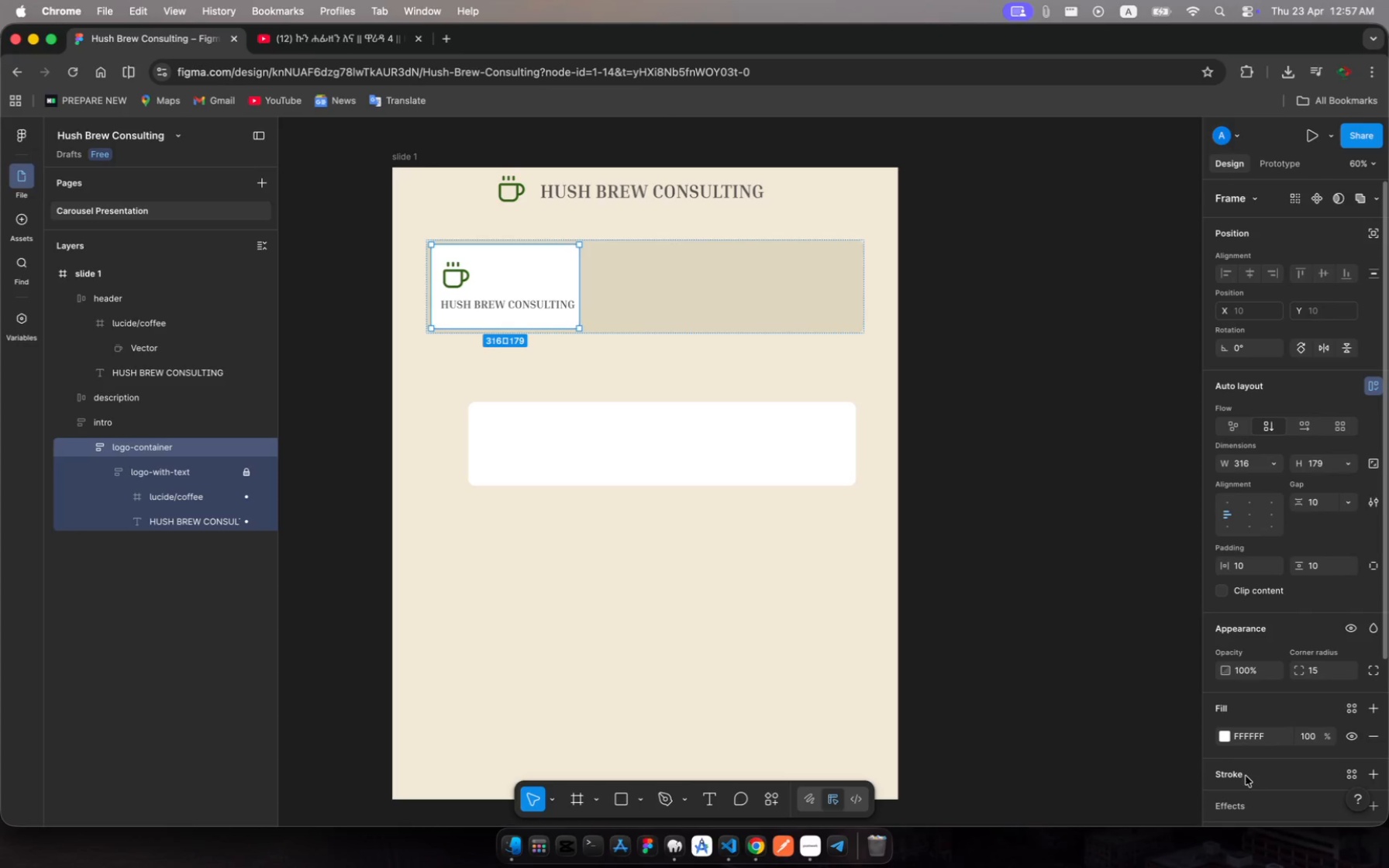 
wait(6.69)
 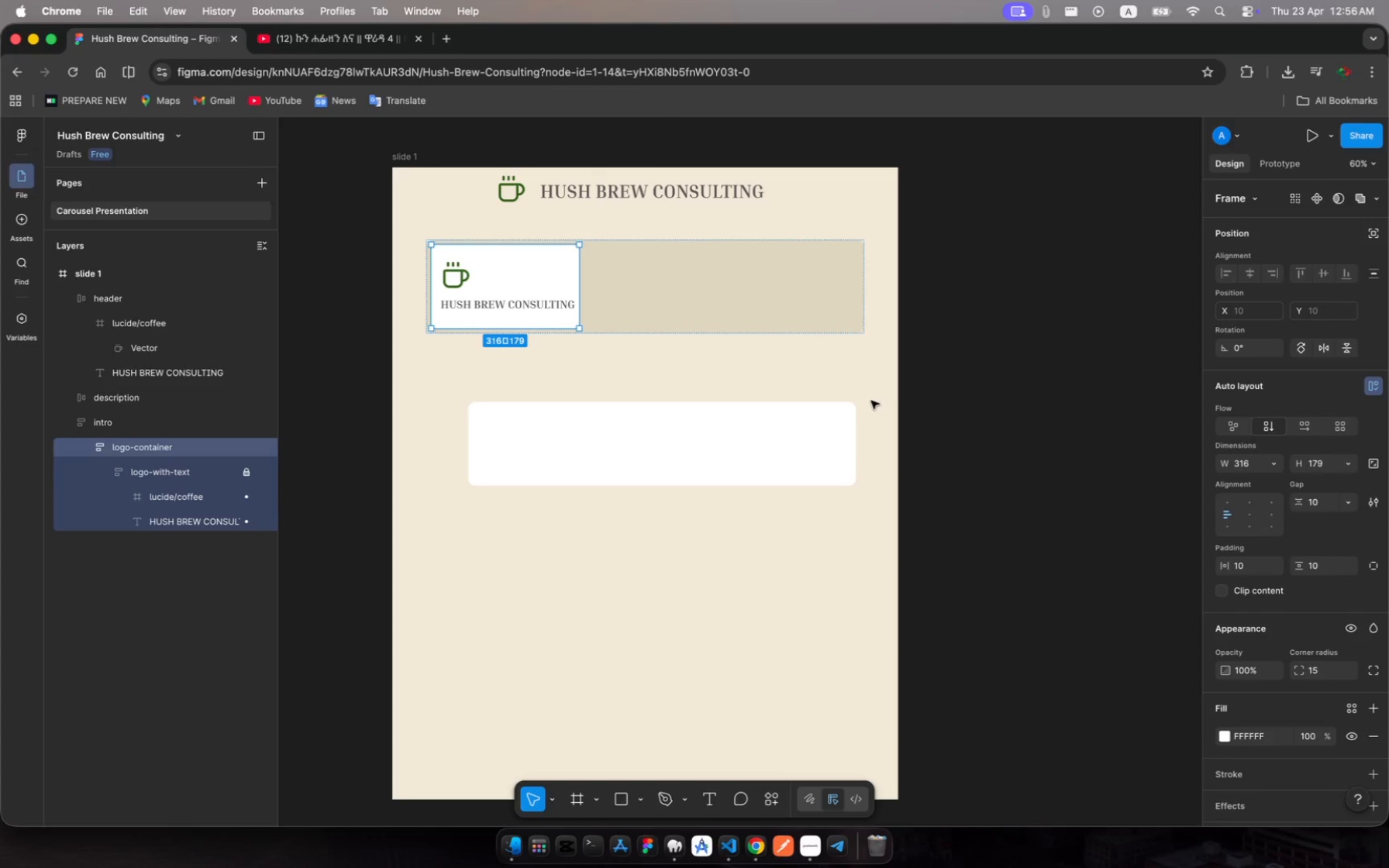 
left_click([1370, 737])
 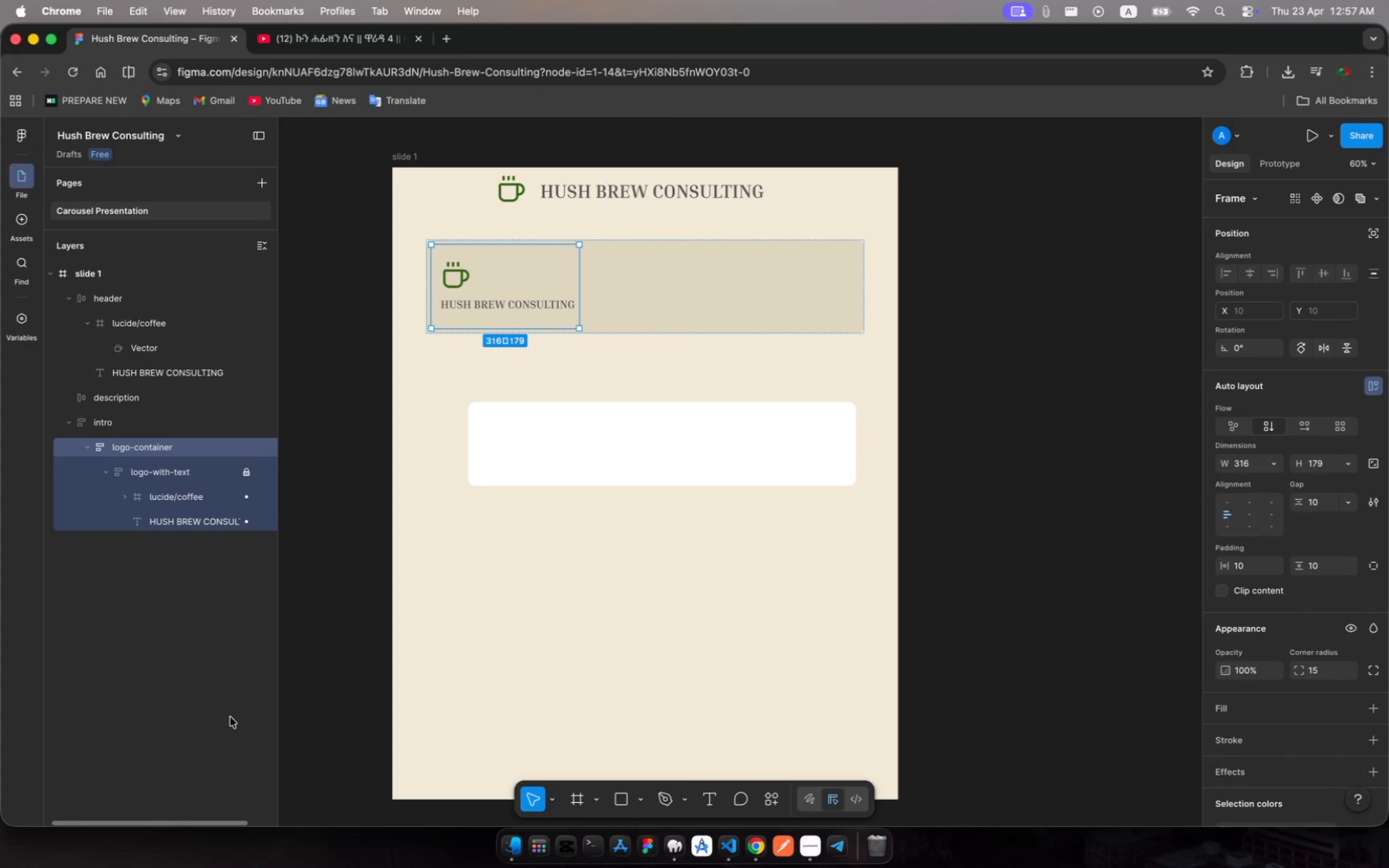 
wait(6.21)
 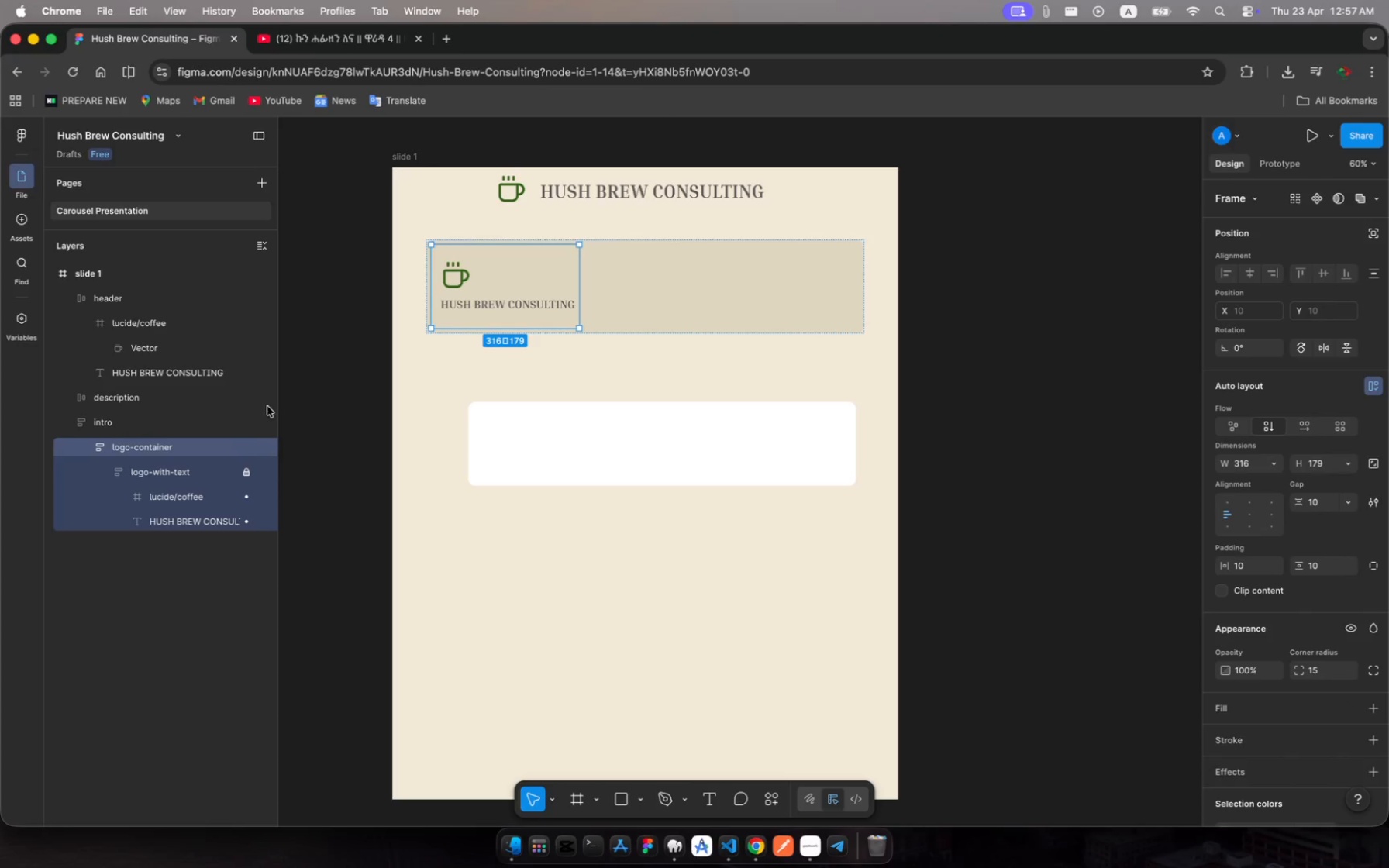 
left_click([160, 470])
 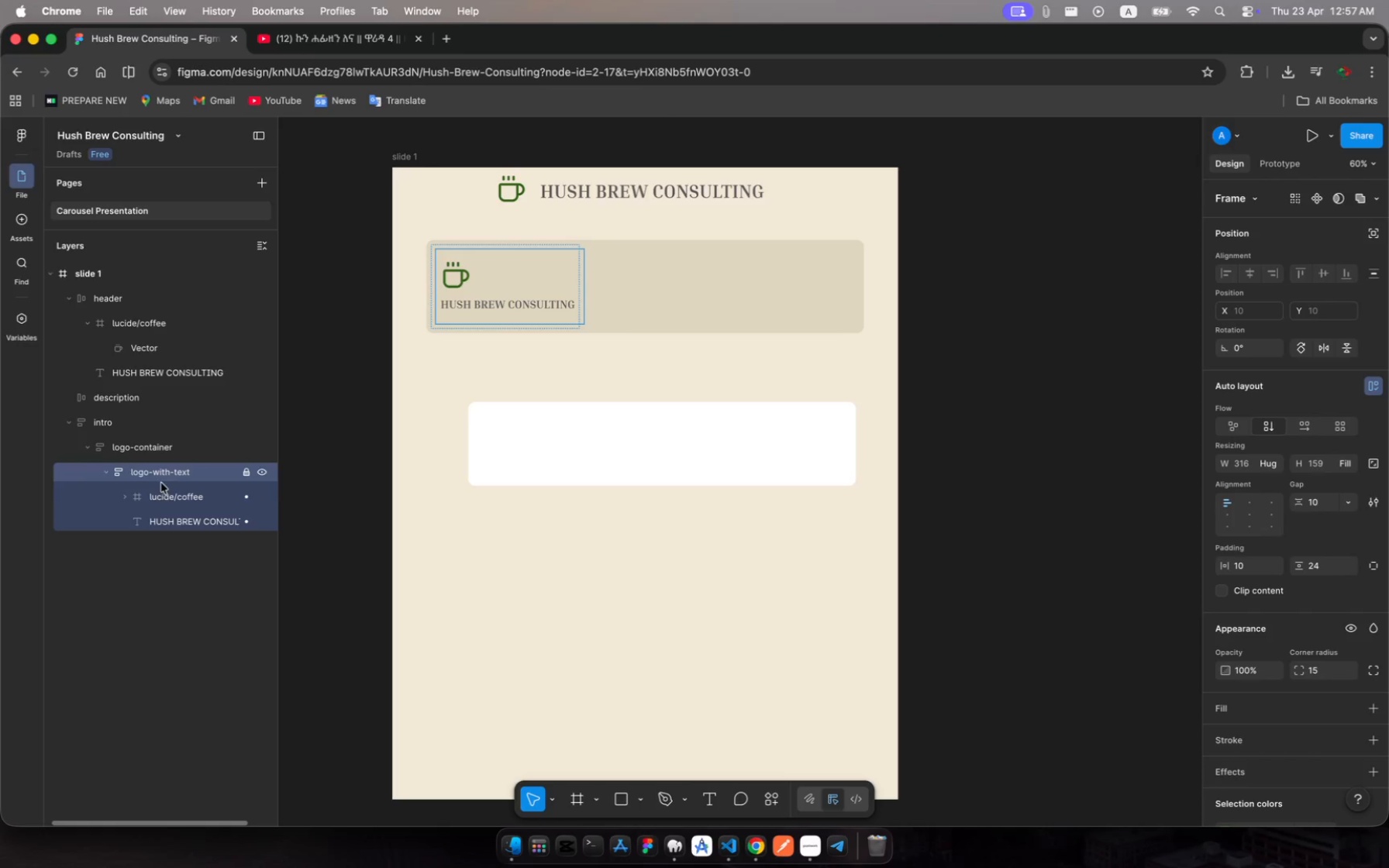 
left_click([162, 493])
 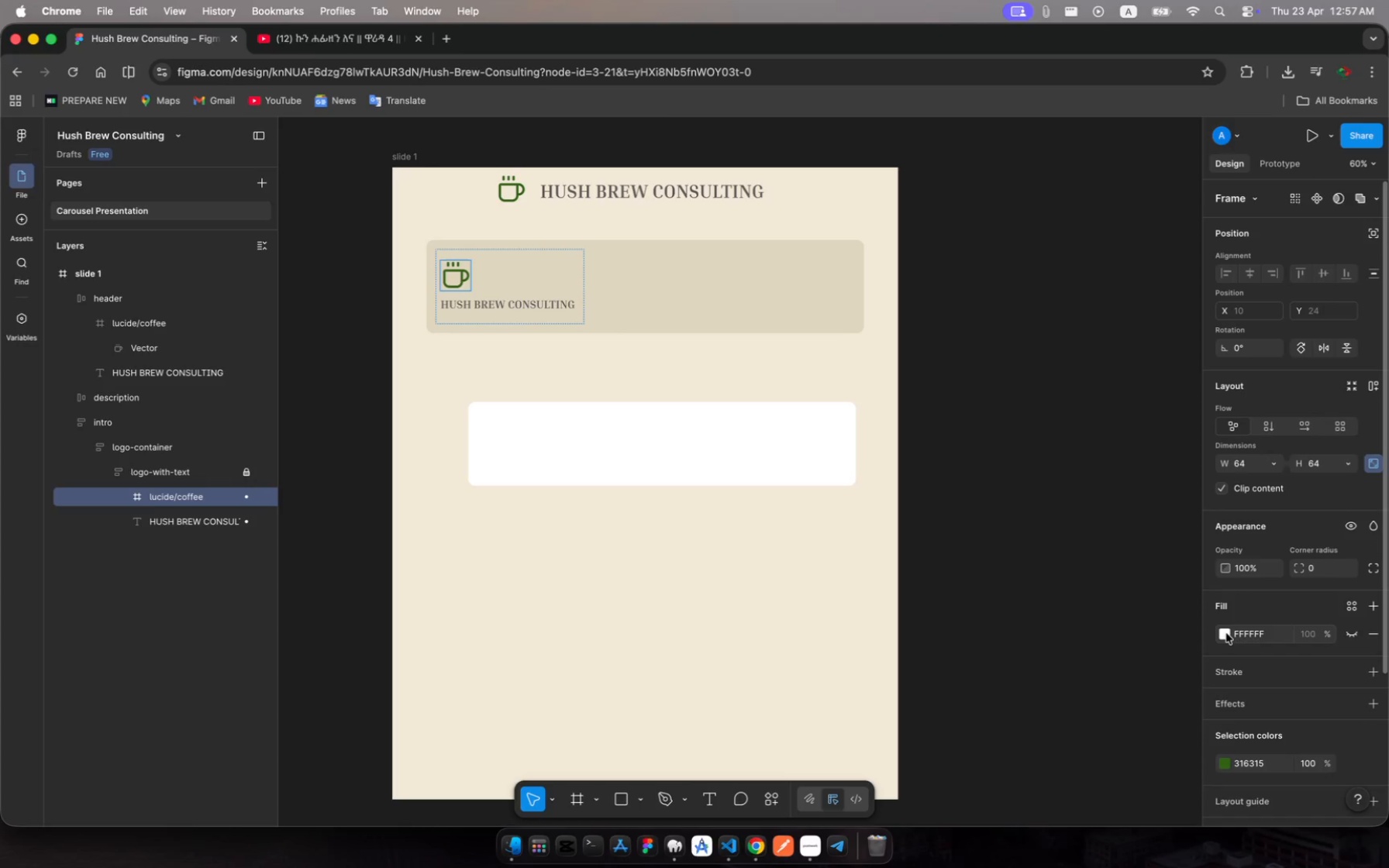 
wait(11.22)
 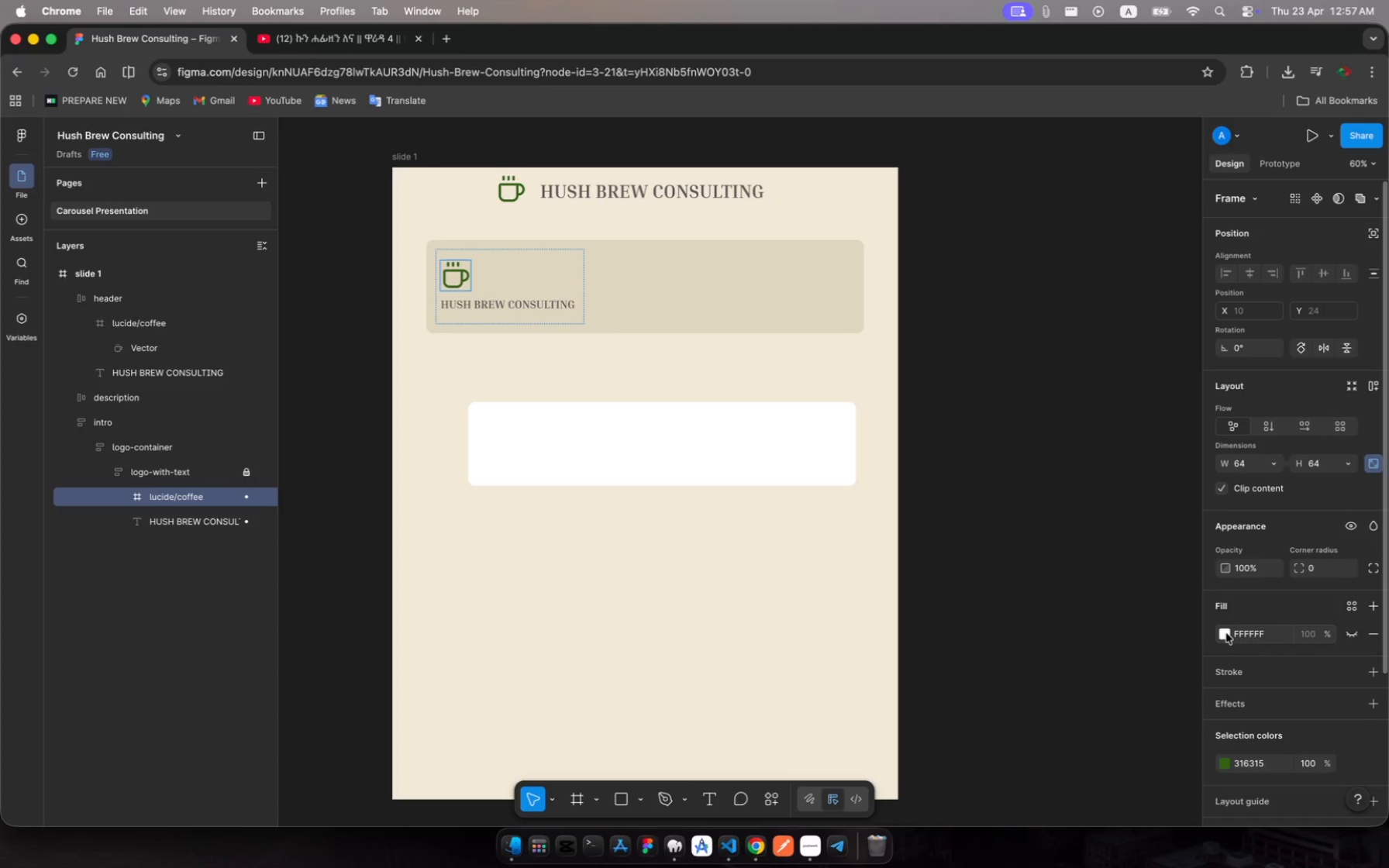 
left_click_drag(start_coordinate=[1027, 512], to_coordinate=[1025, 502])
 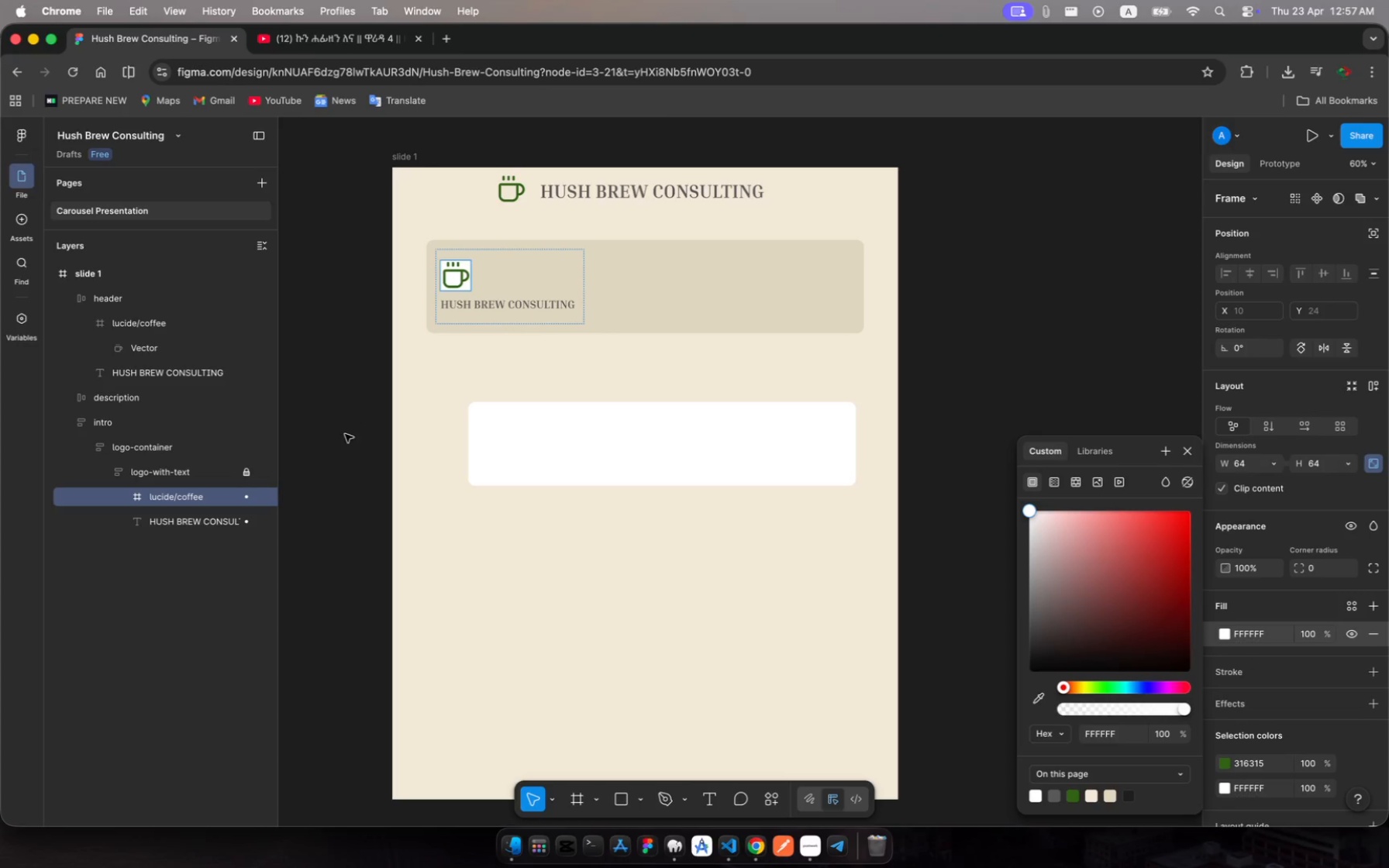 
wait(6.09)
 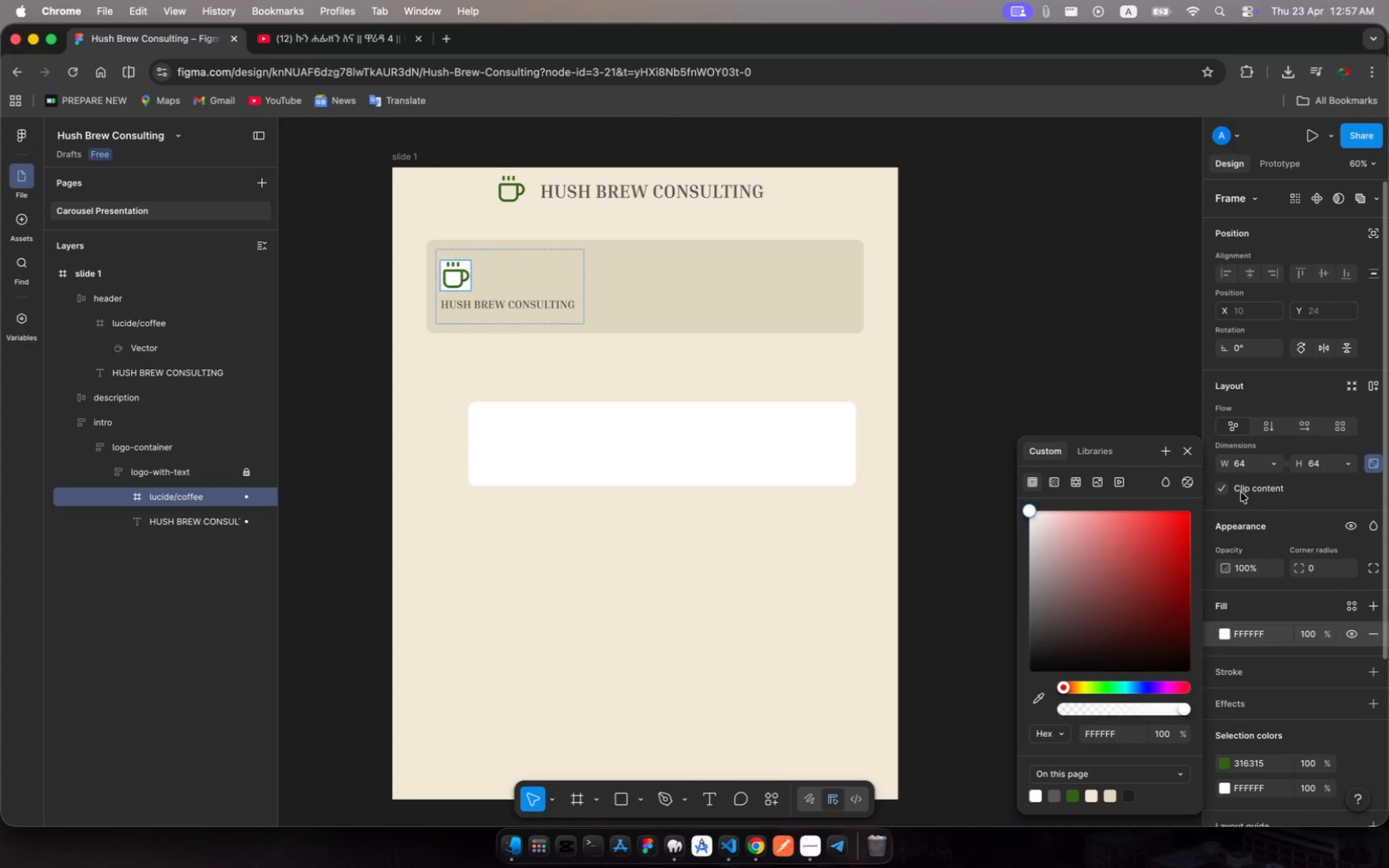 
left_click([204, 496])
 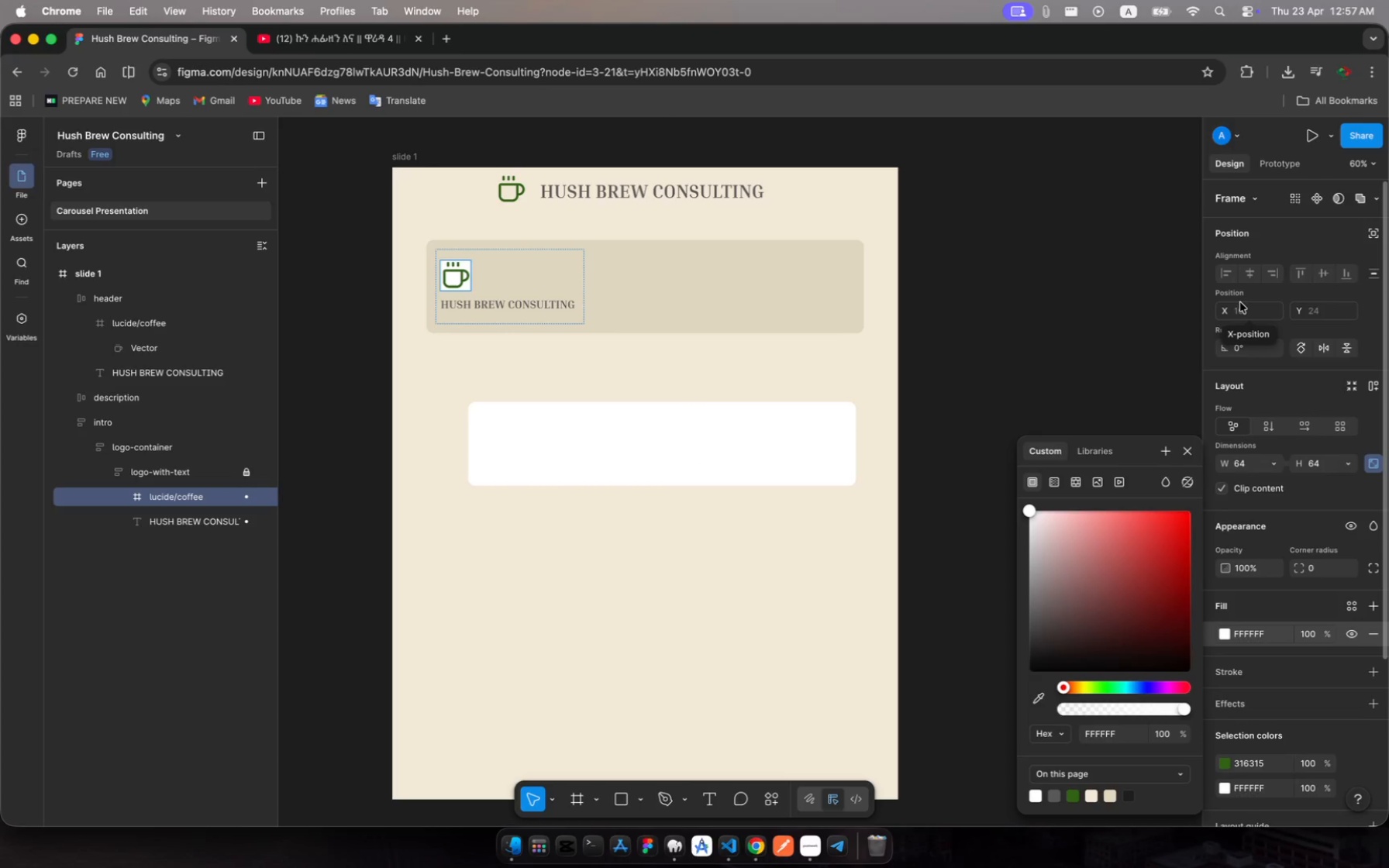 
scroll: coordinate [1257, 305], scroll_direction: up, amount: 8.0
 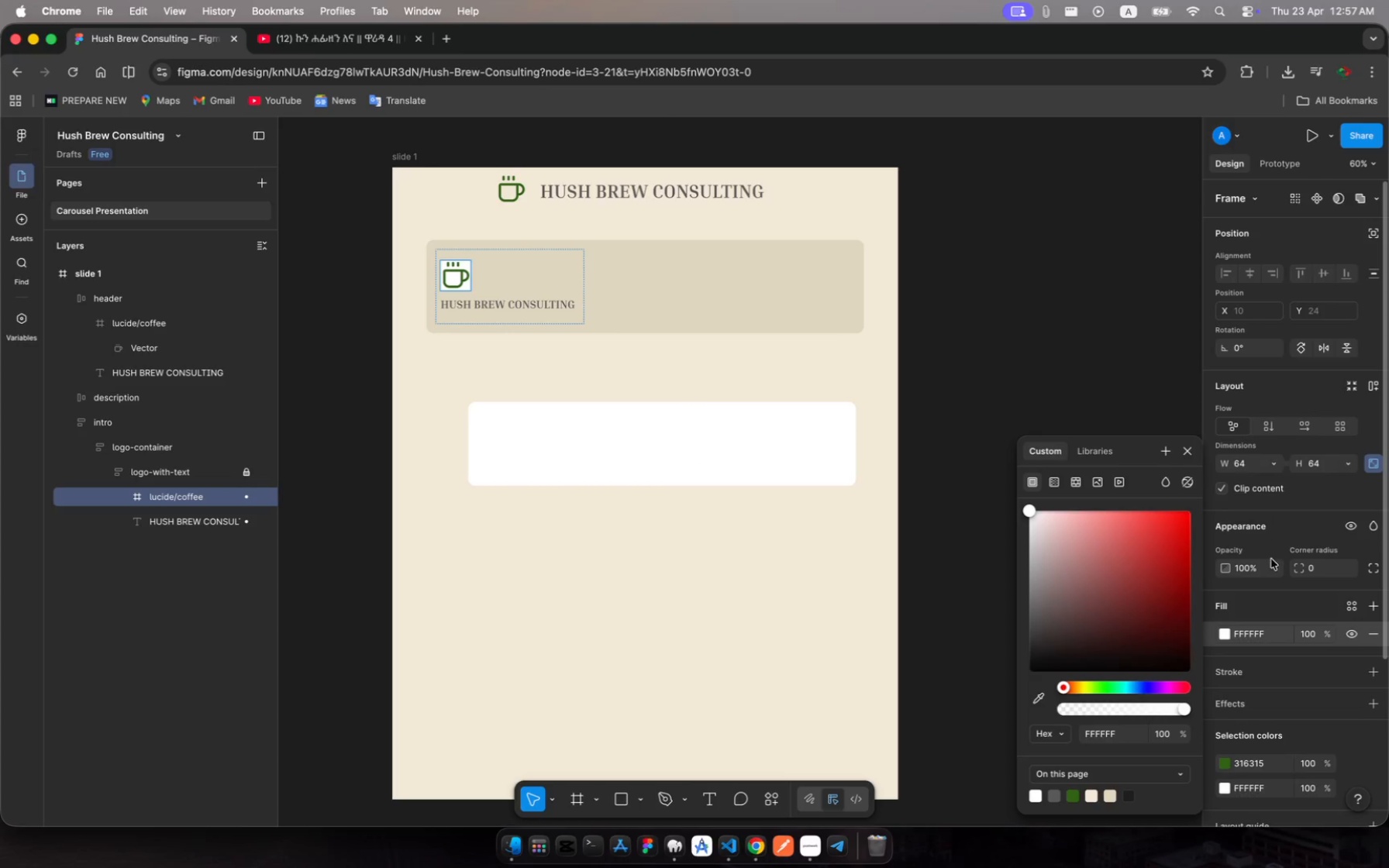 
scroll: coordinate [1270, 577], scroll_direction: down, amount: 15.0
 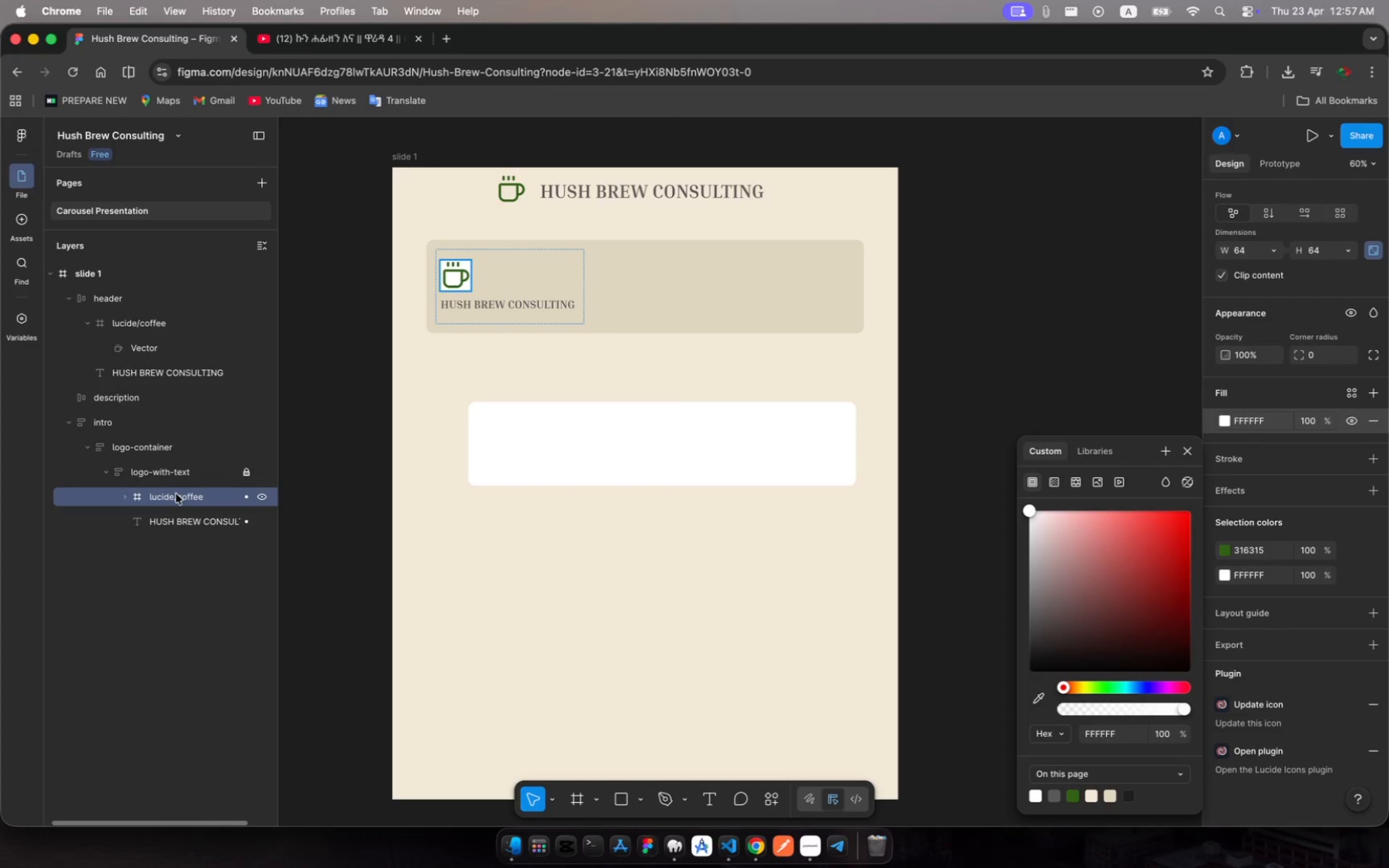 
right_click([176, 494])
 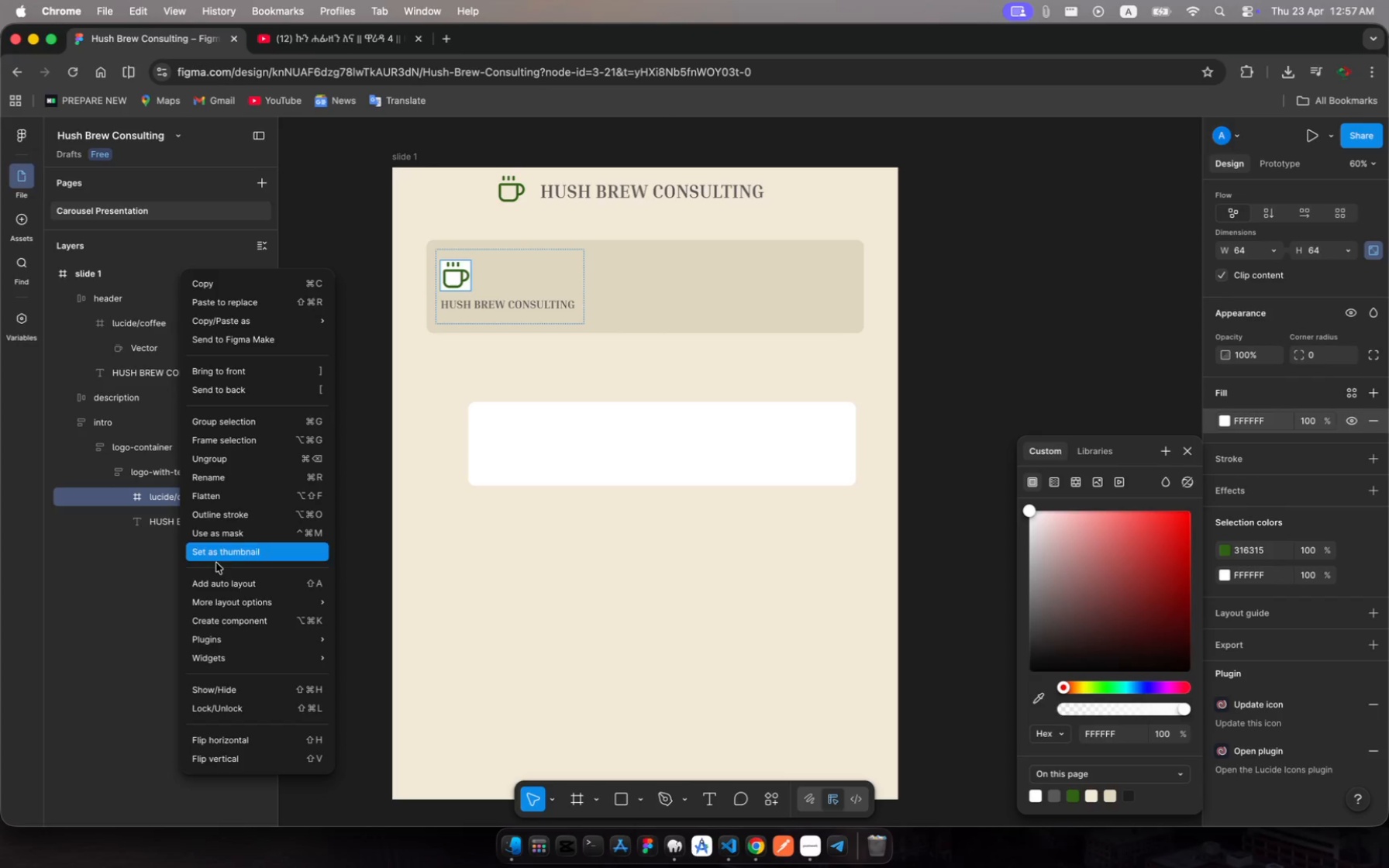 
left_click([223, 583])
 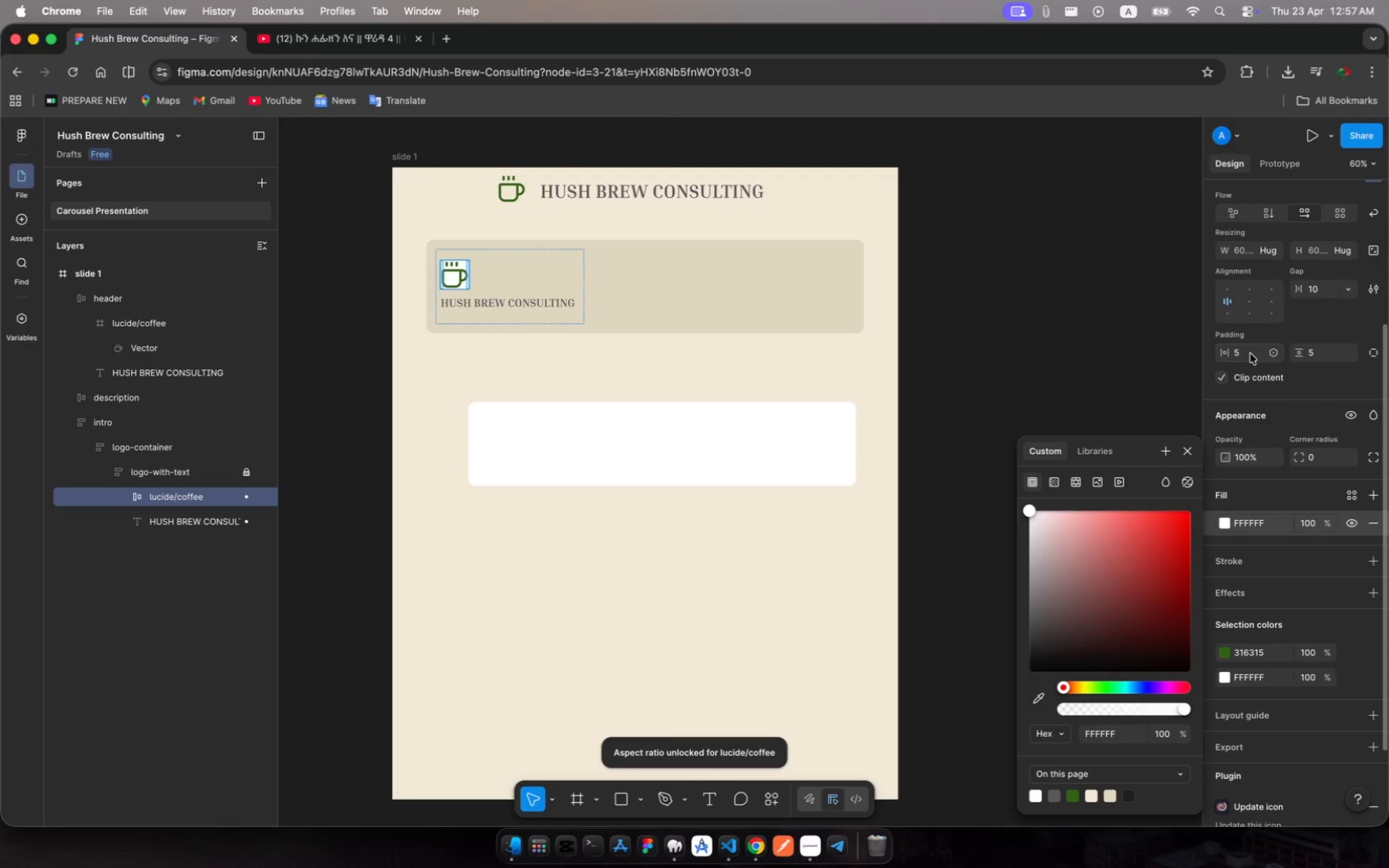 
wait(5.11)
 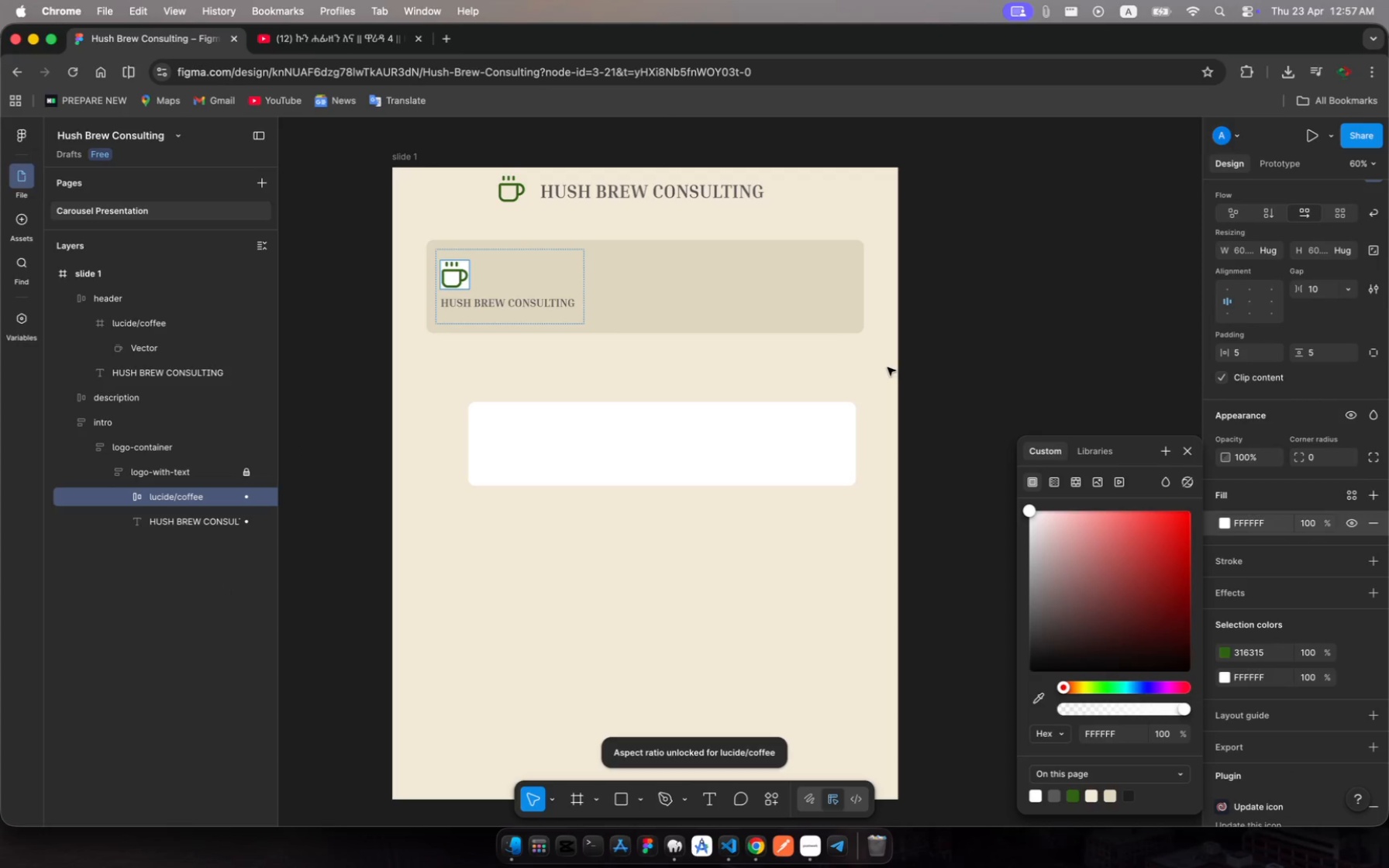 
left_click([1246, 301])
 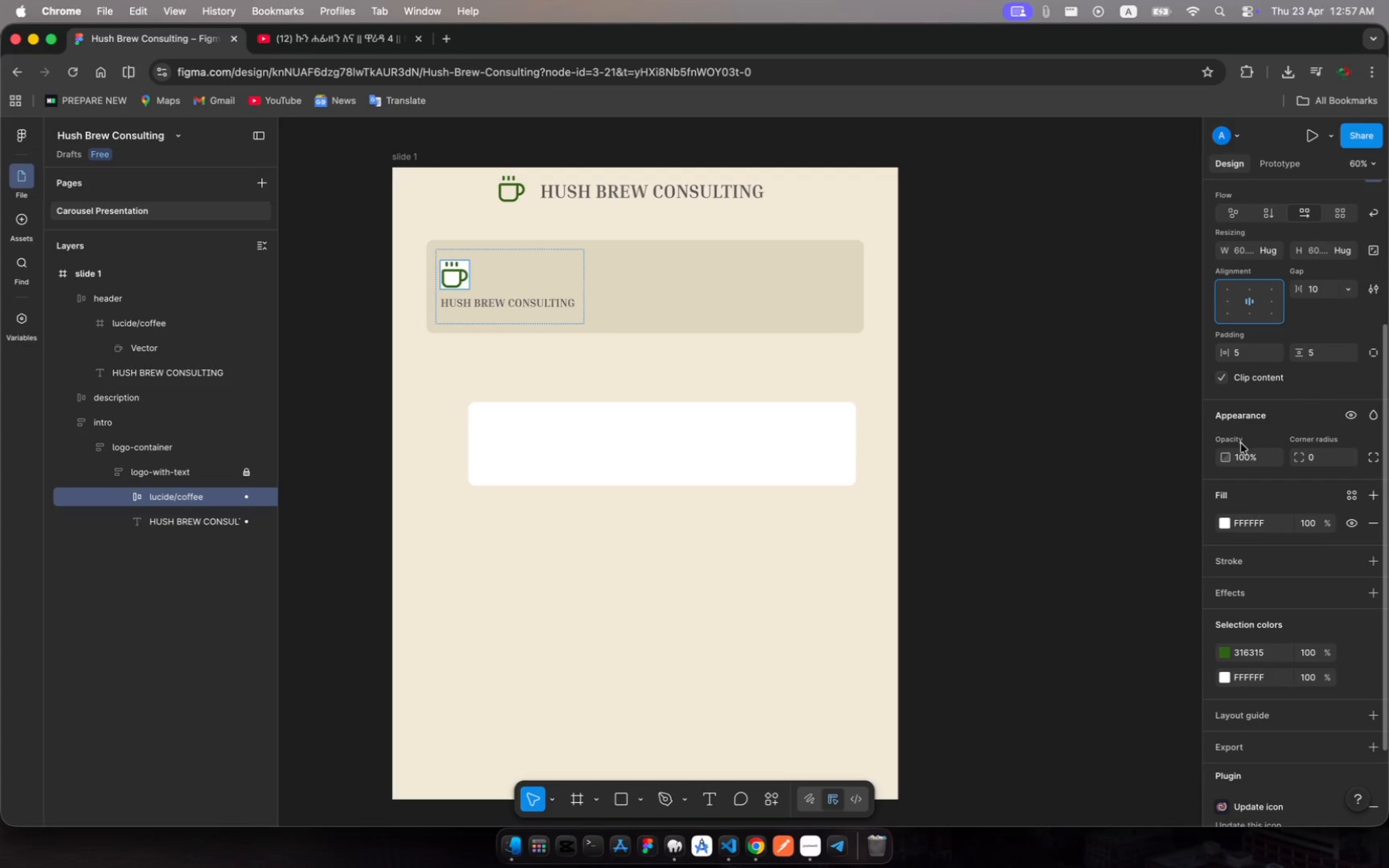 
wait(8.04)
 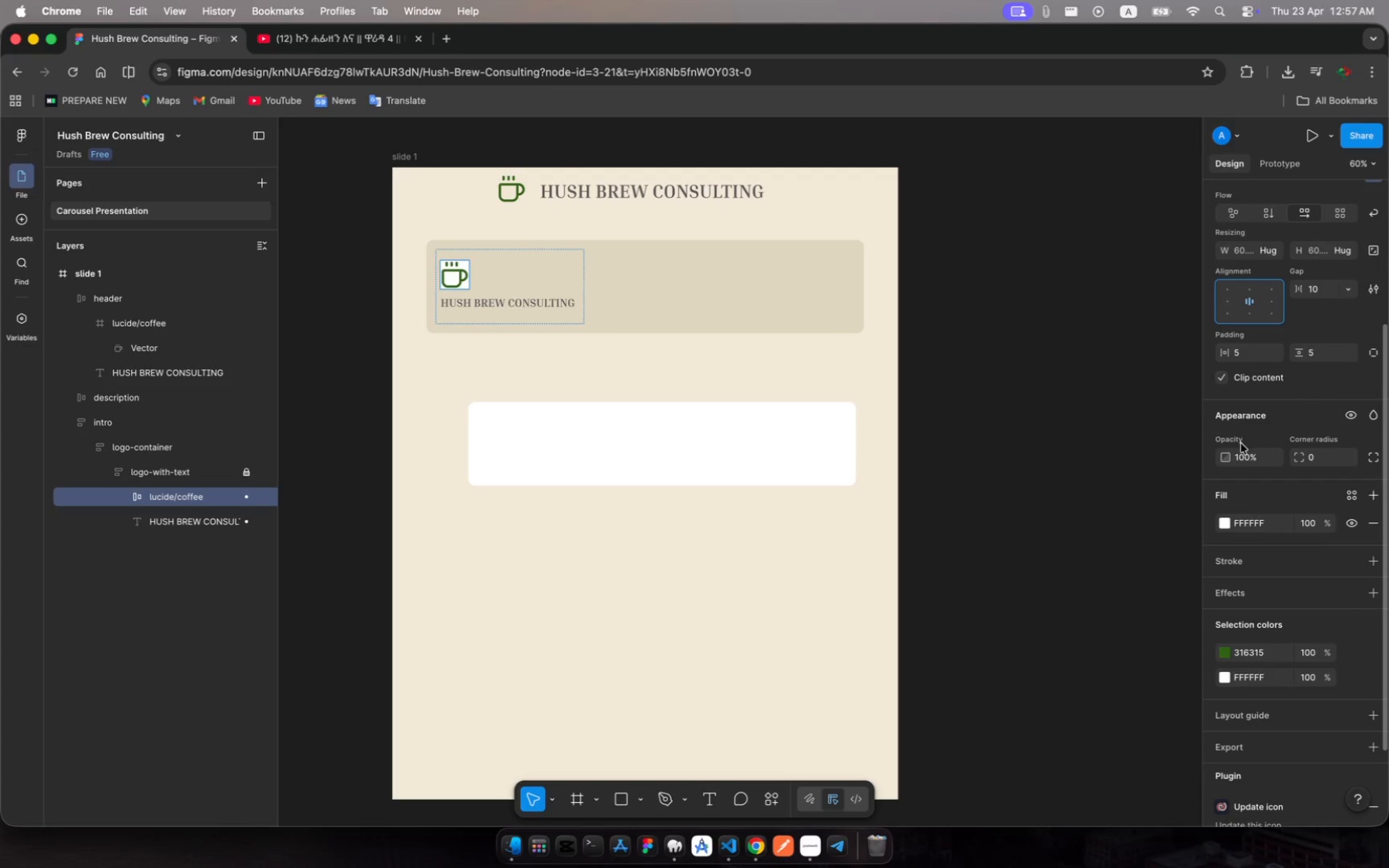 
left_click([1243, 354])
 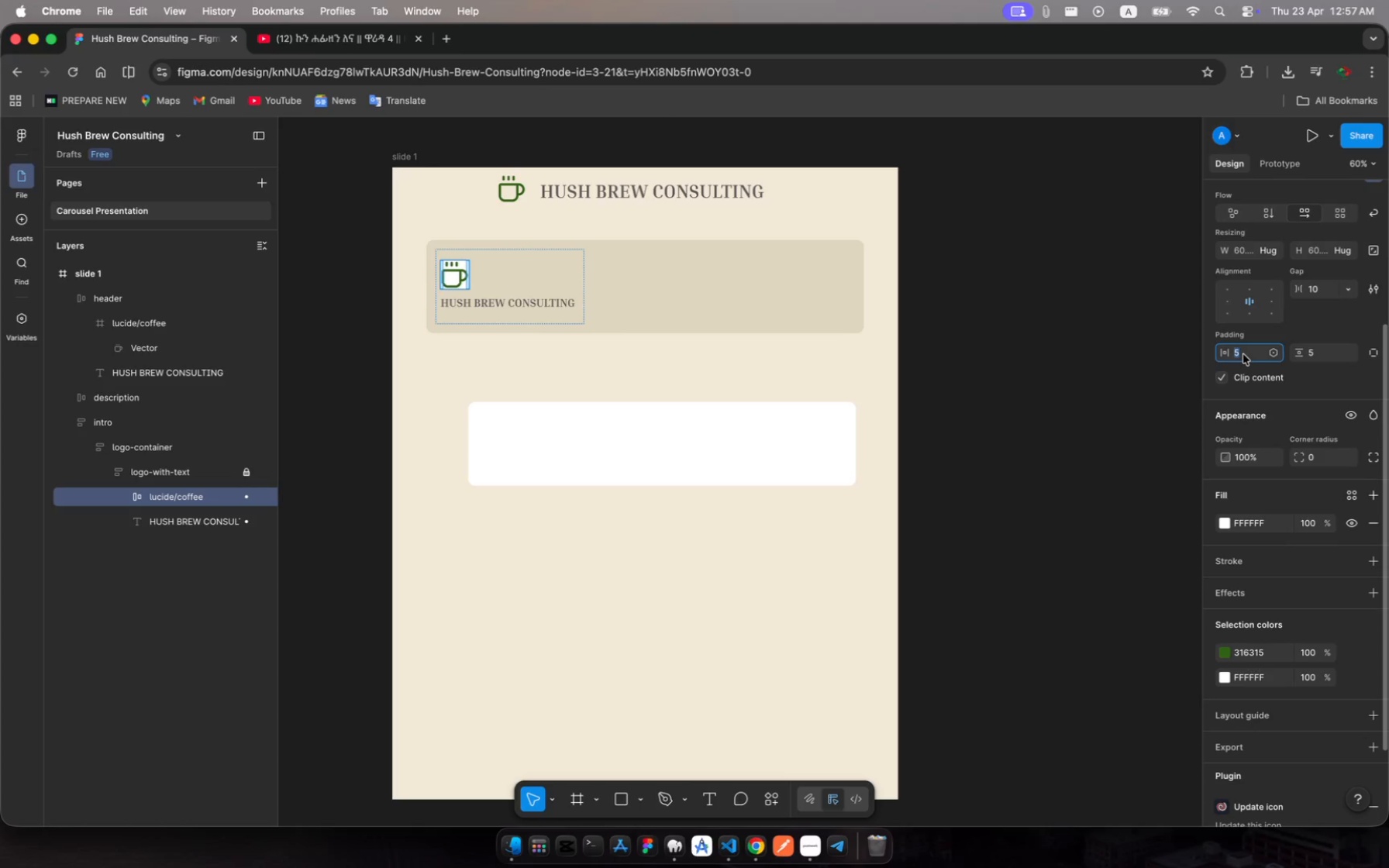 
type(20)
 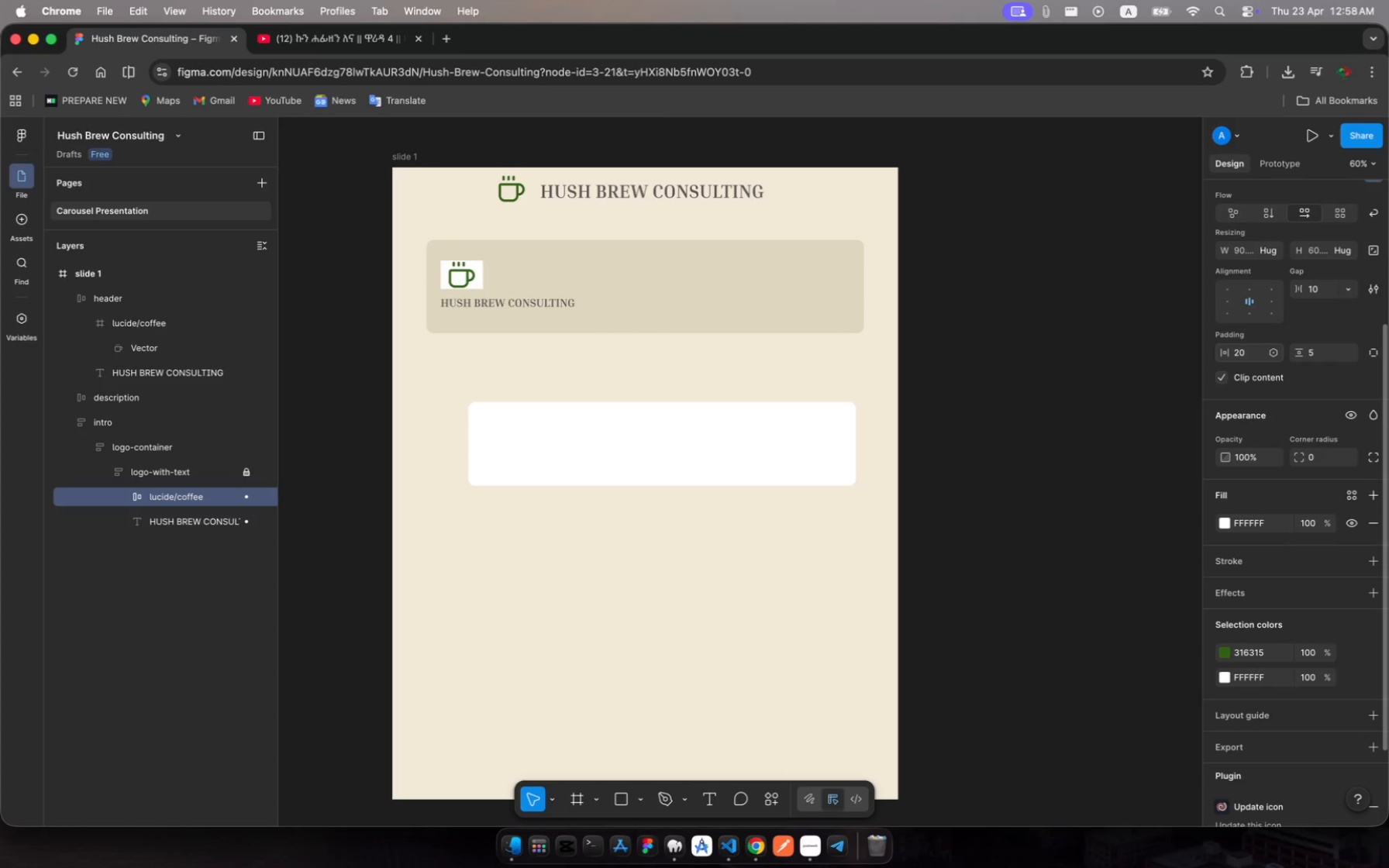 
key(Enter)
 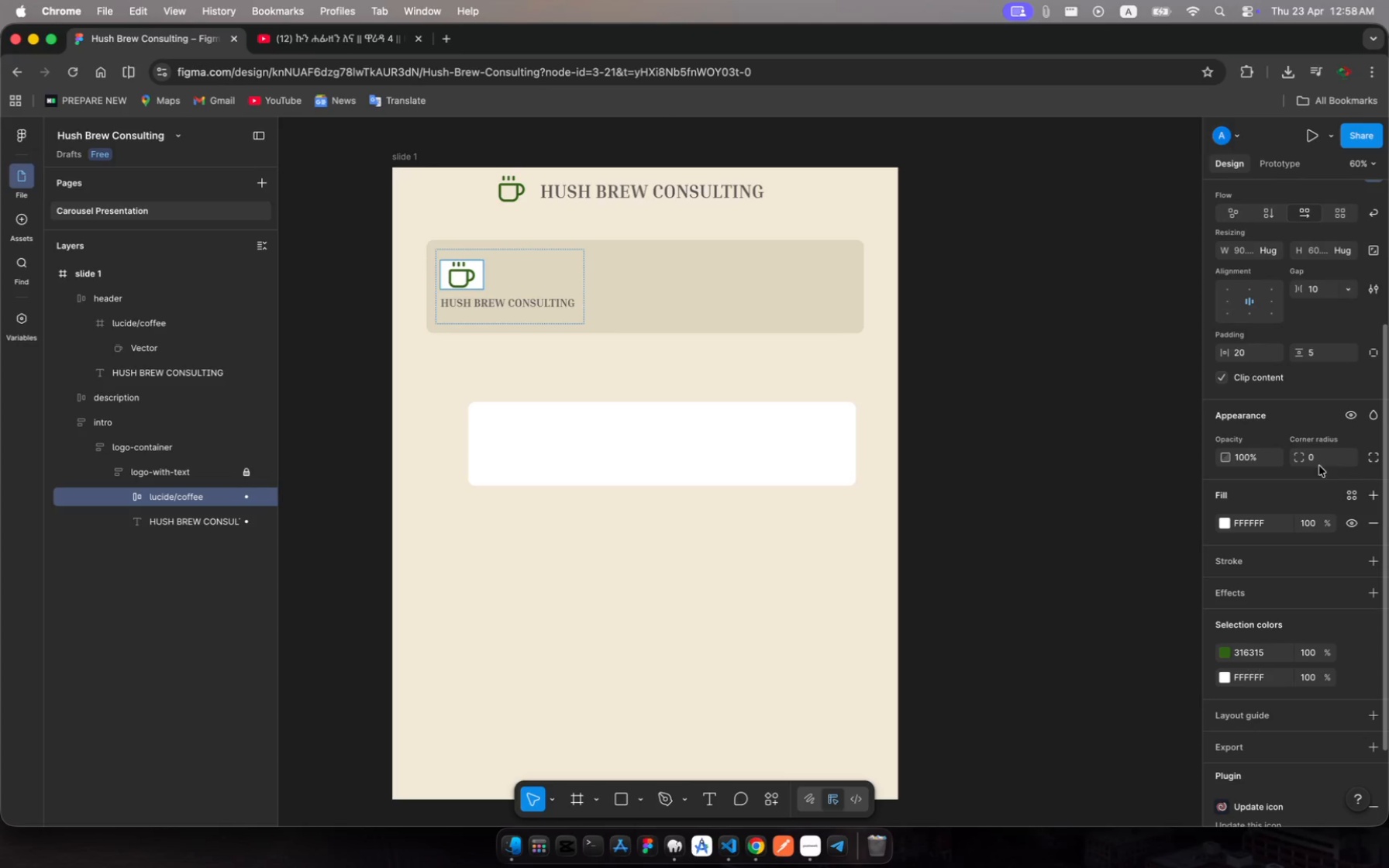 
wait(6.83)
 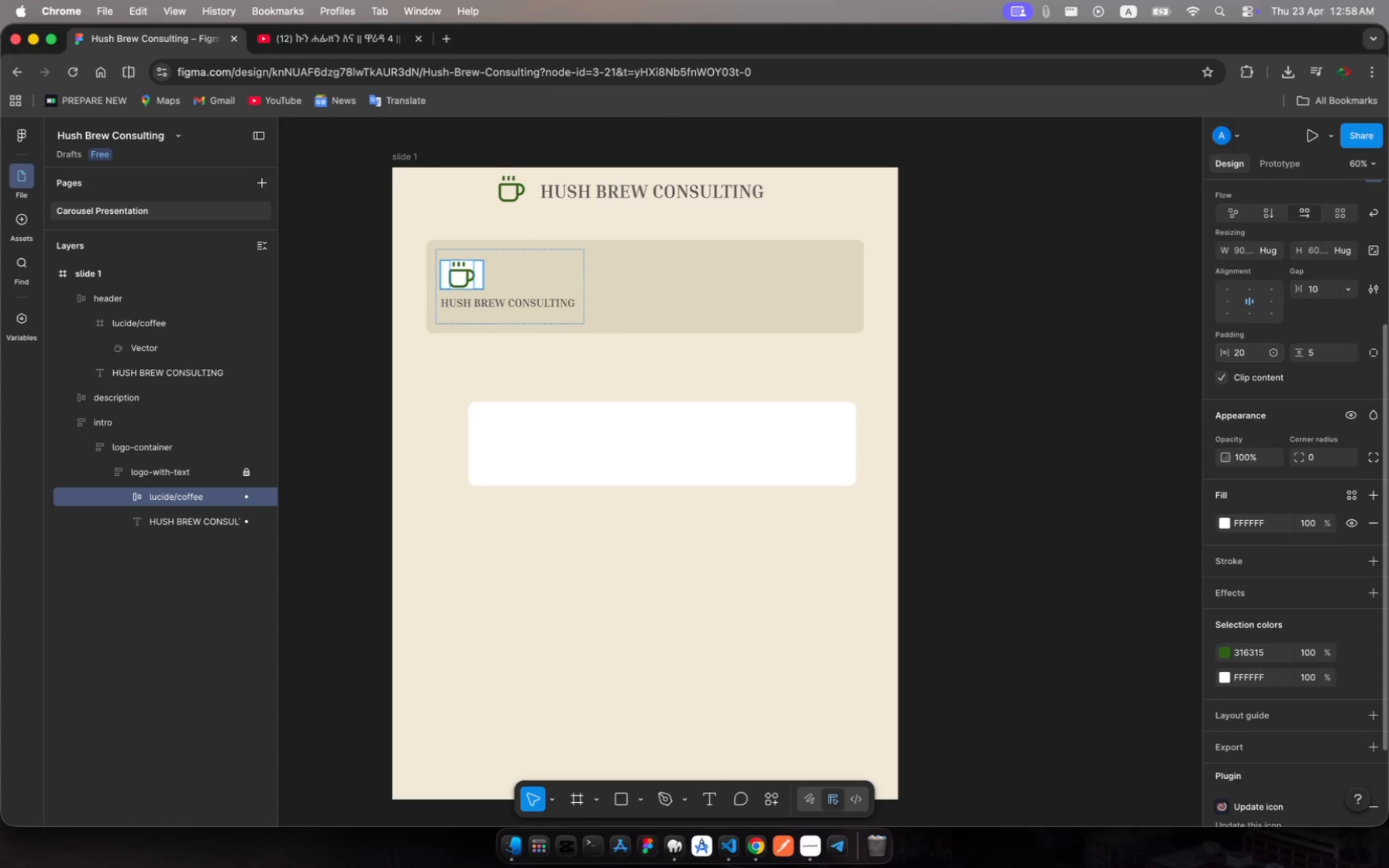 
left_click([1317, 353])
 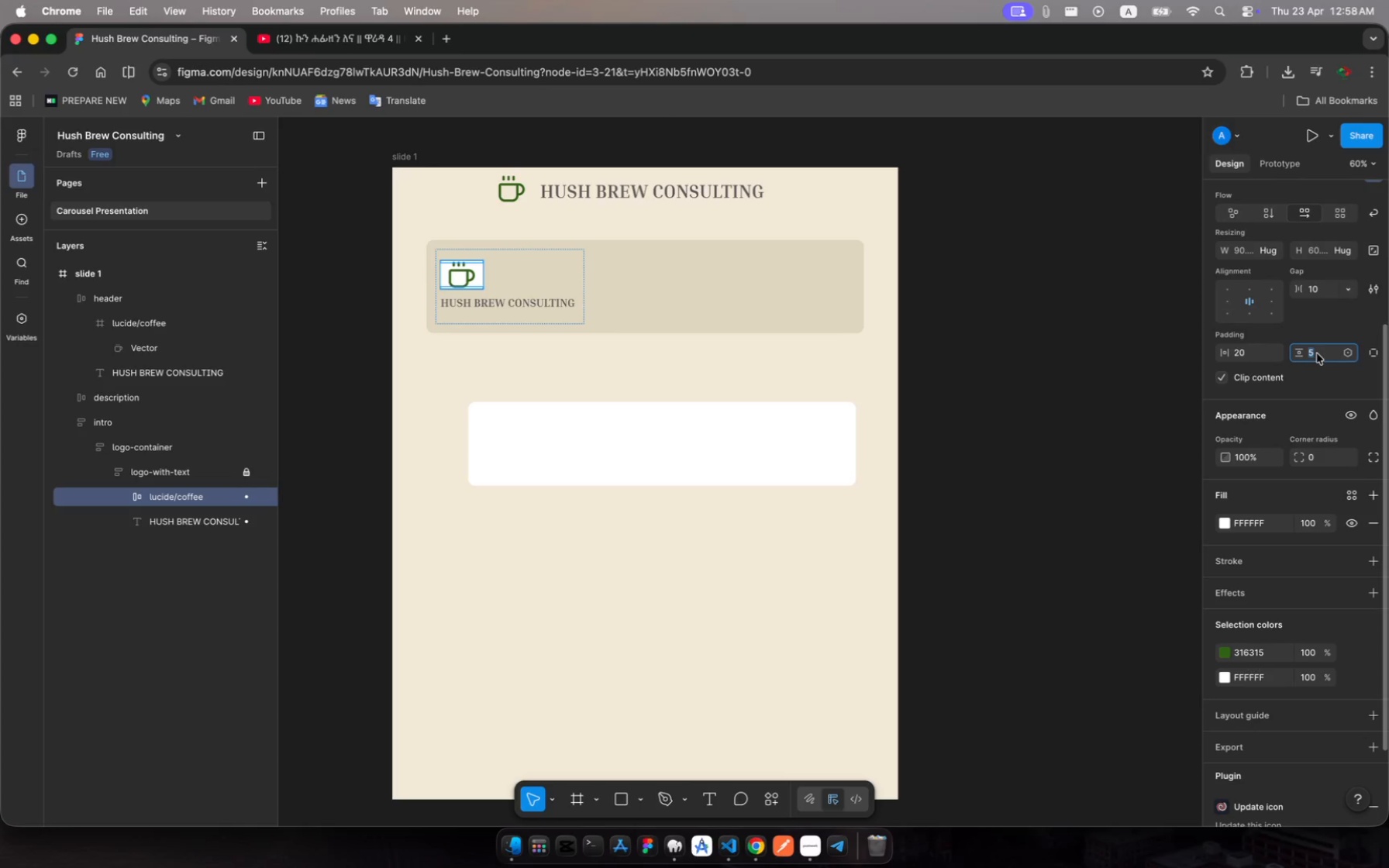 
type(29)
key(Backspace)
type(0)
 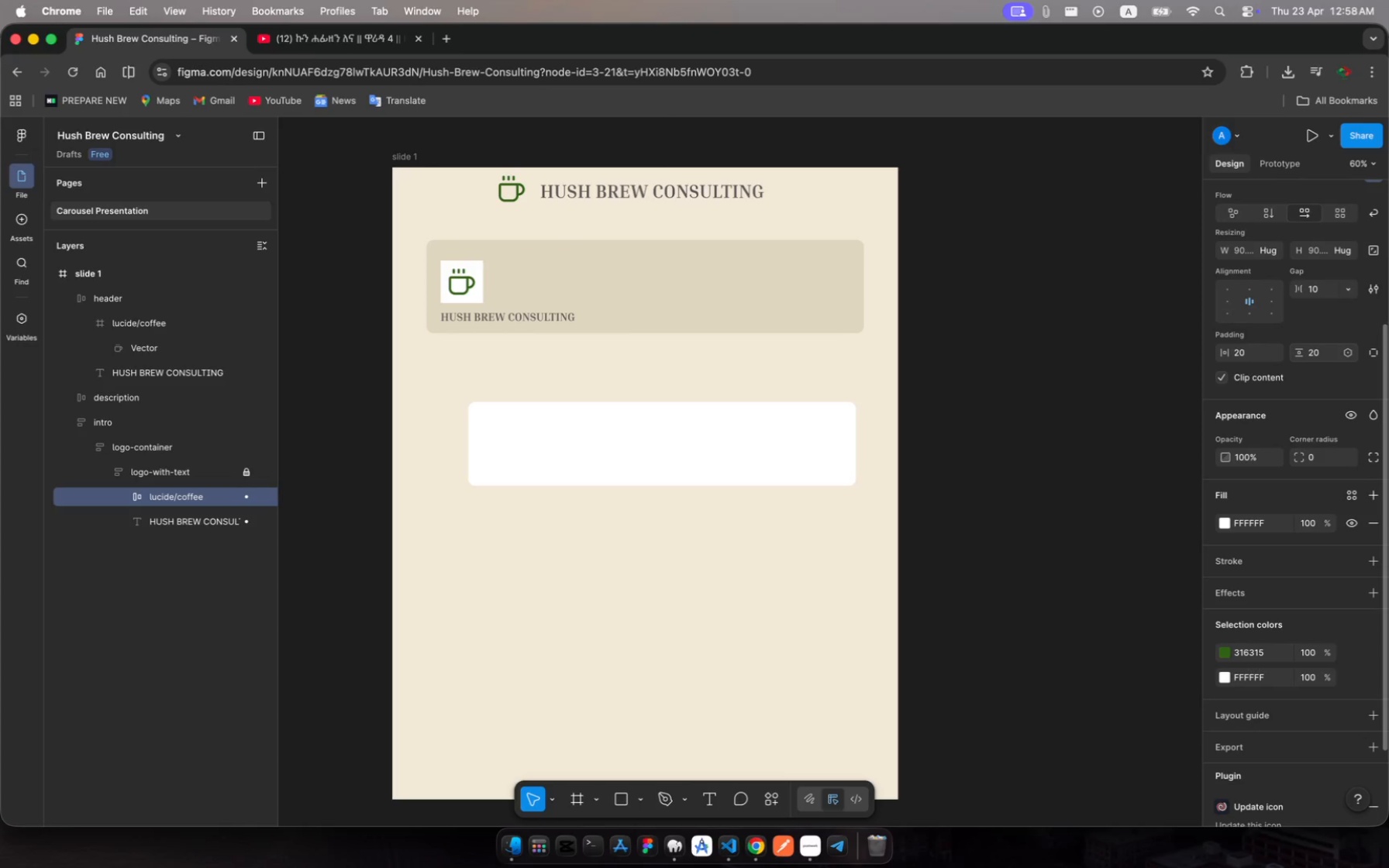 
key(Enter)
 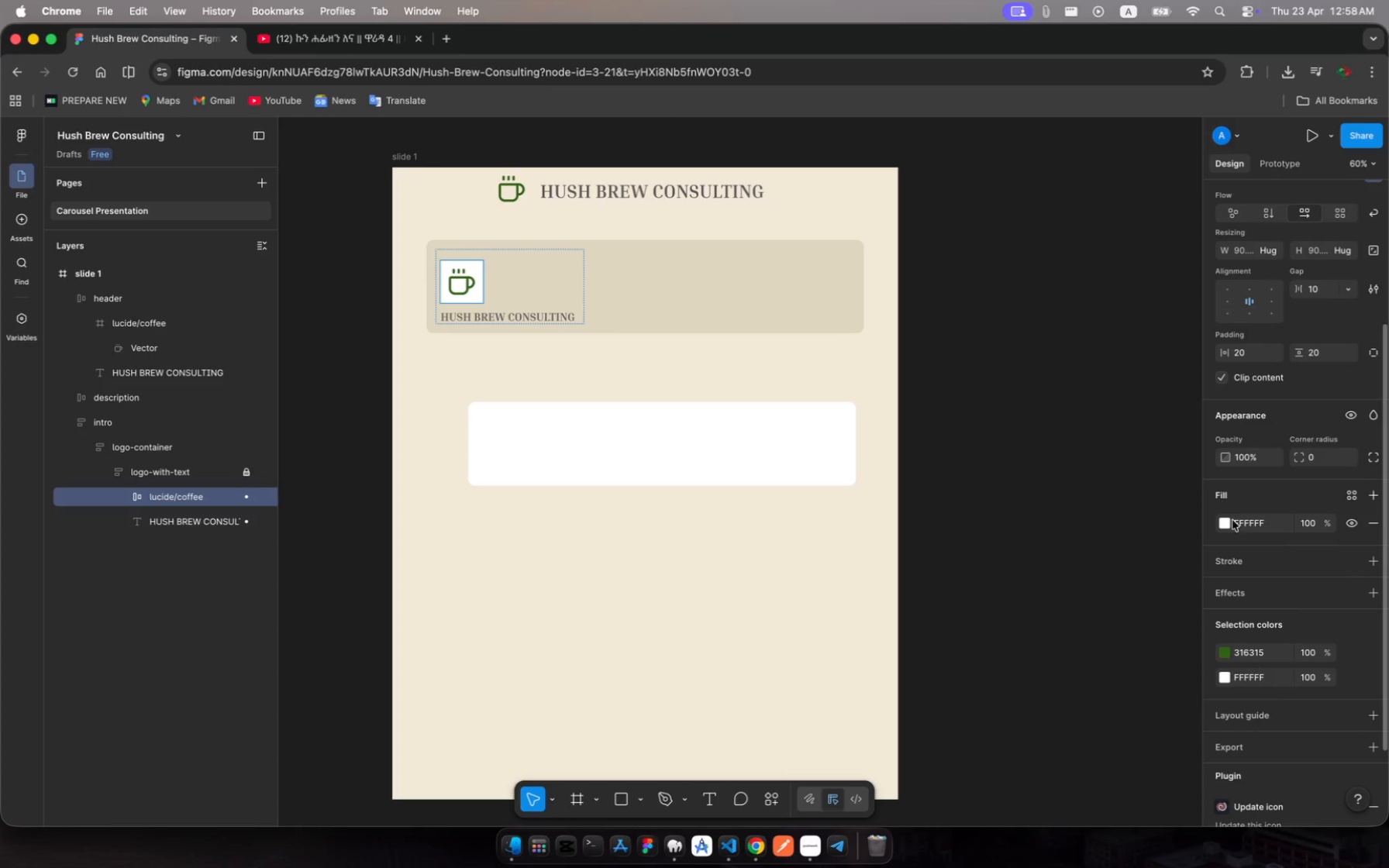 
wait(7.2)
 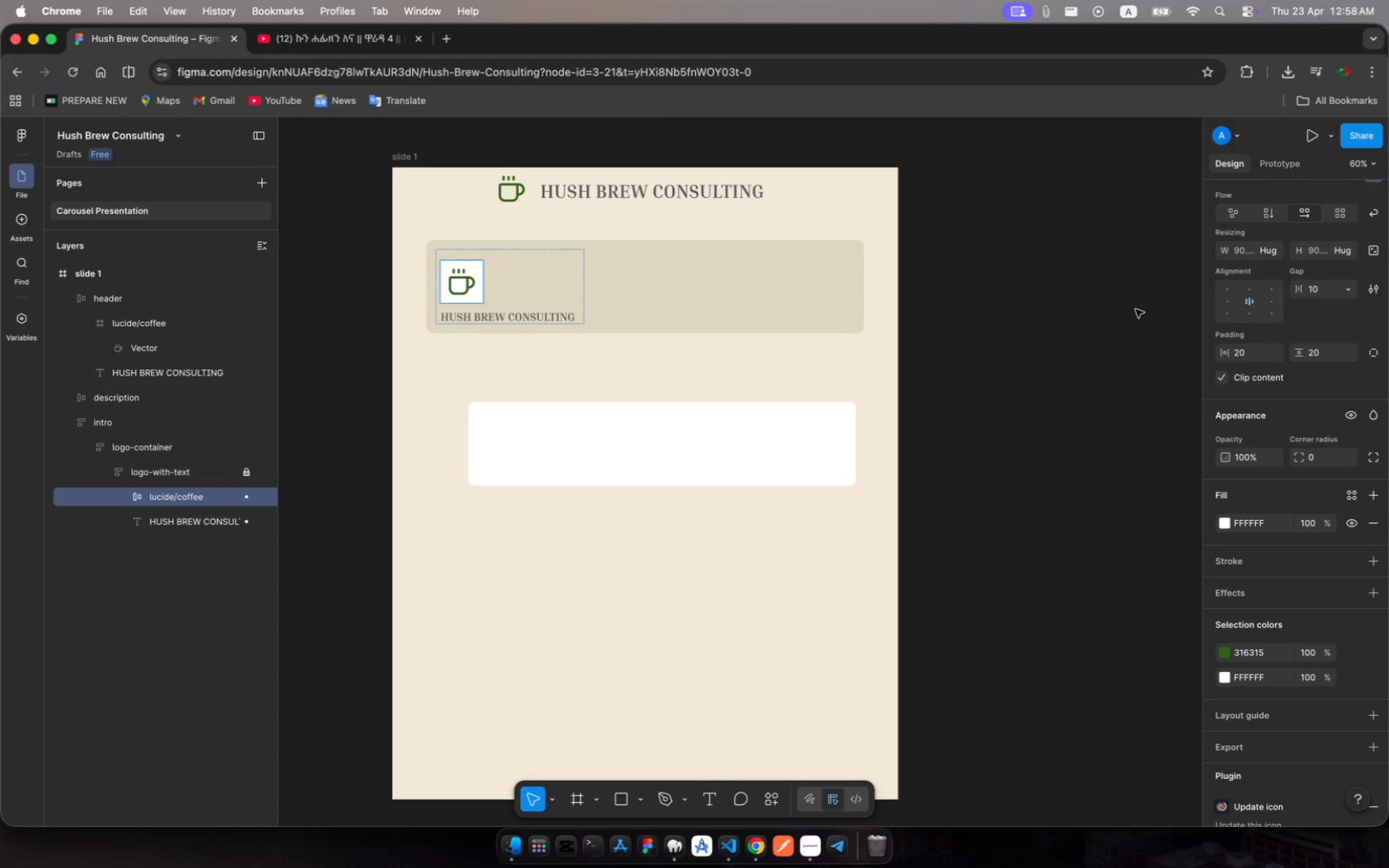 
scroll: coordinate [1242, 692], scroll_direction: down, amount: 34.0
 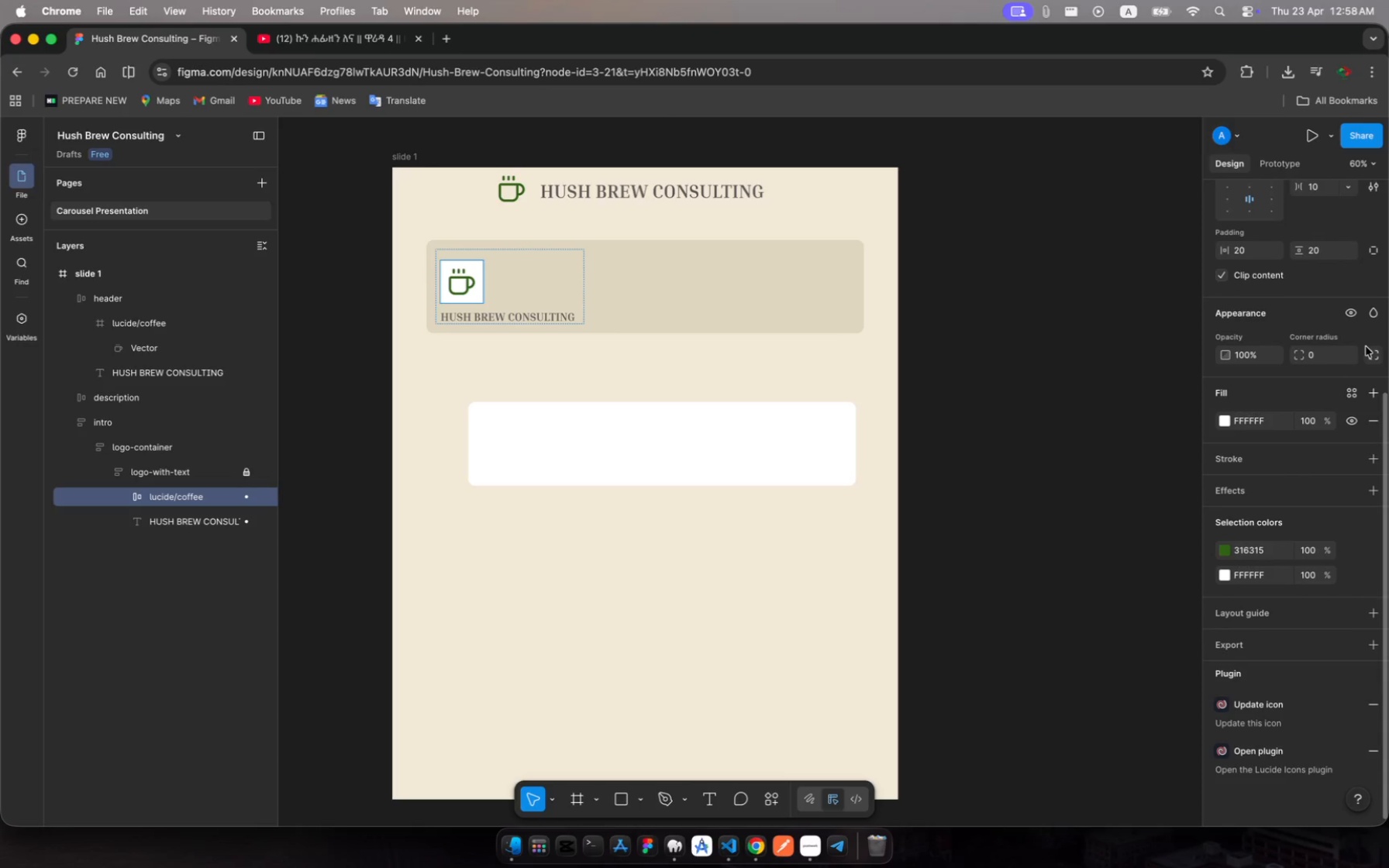 
left_click([1327, 357])
 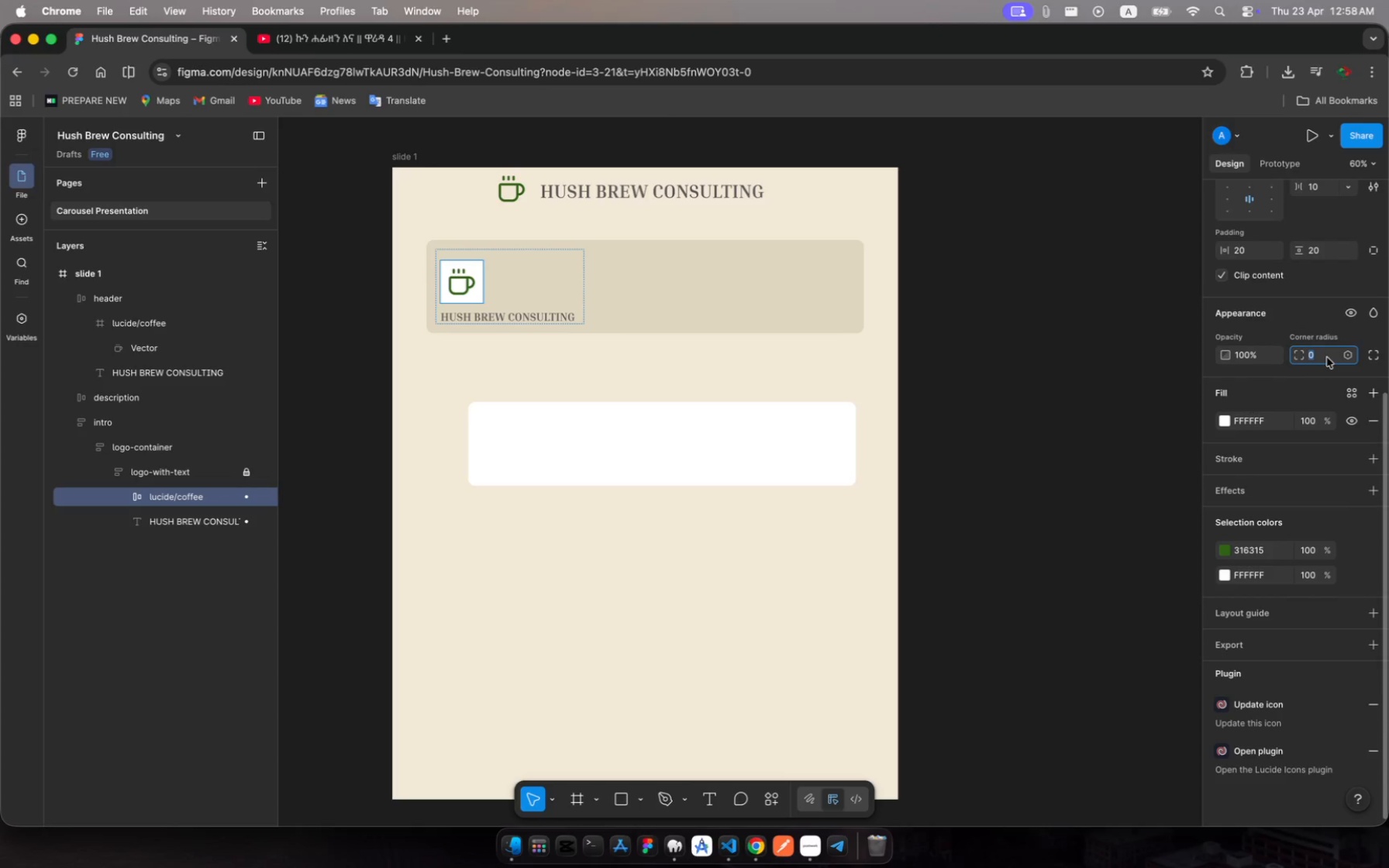 
type(10)
 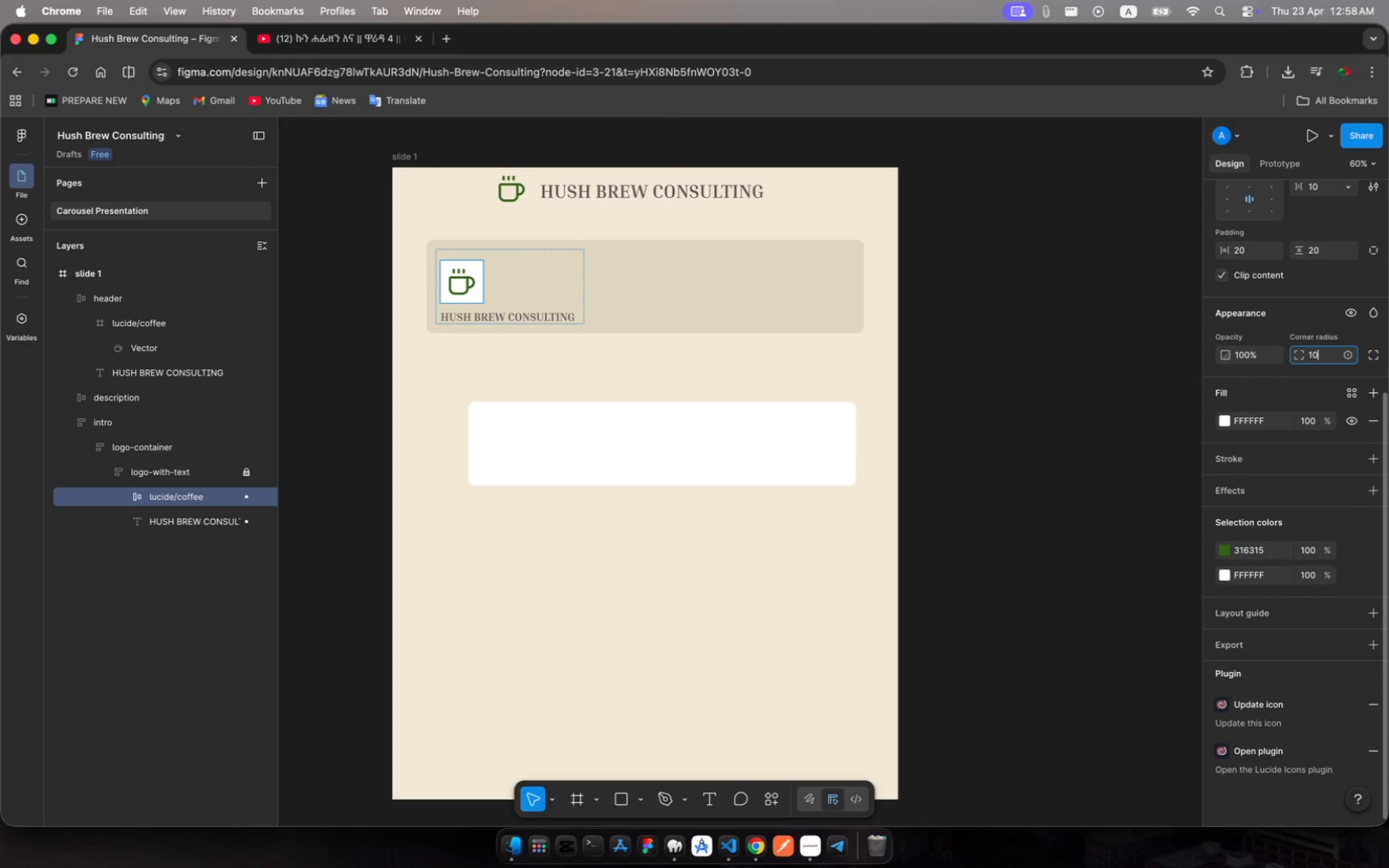 
key(Enter)
 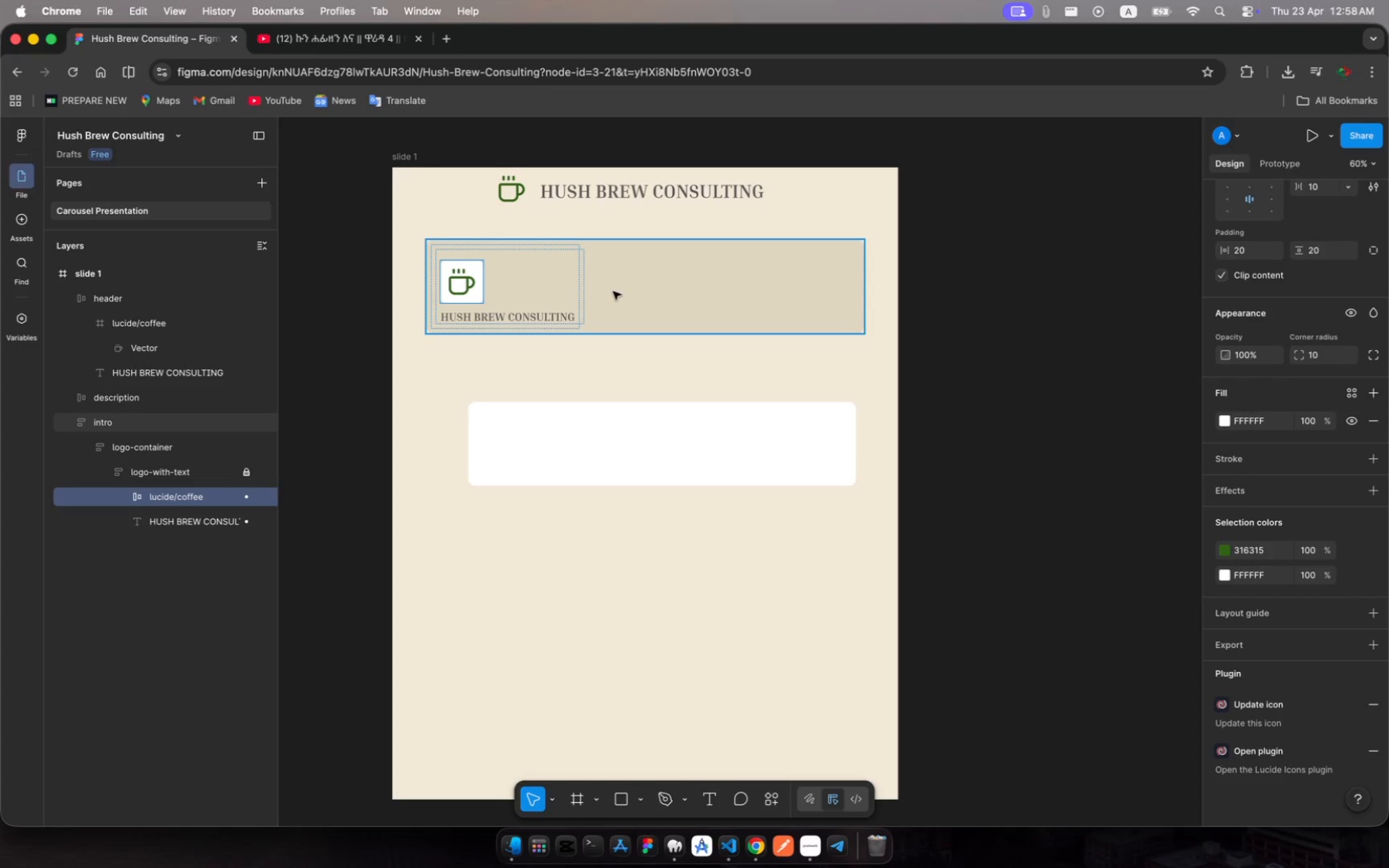 
wait(7.82)
 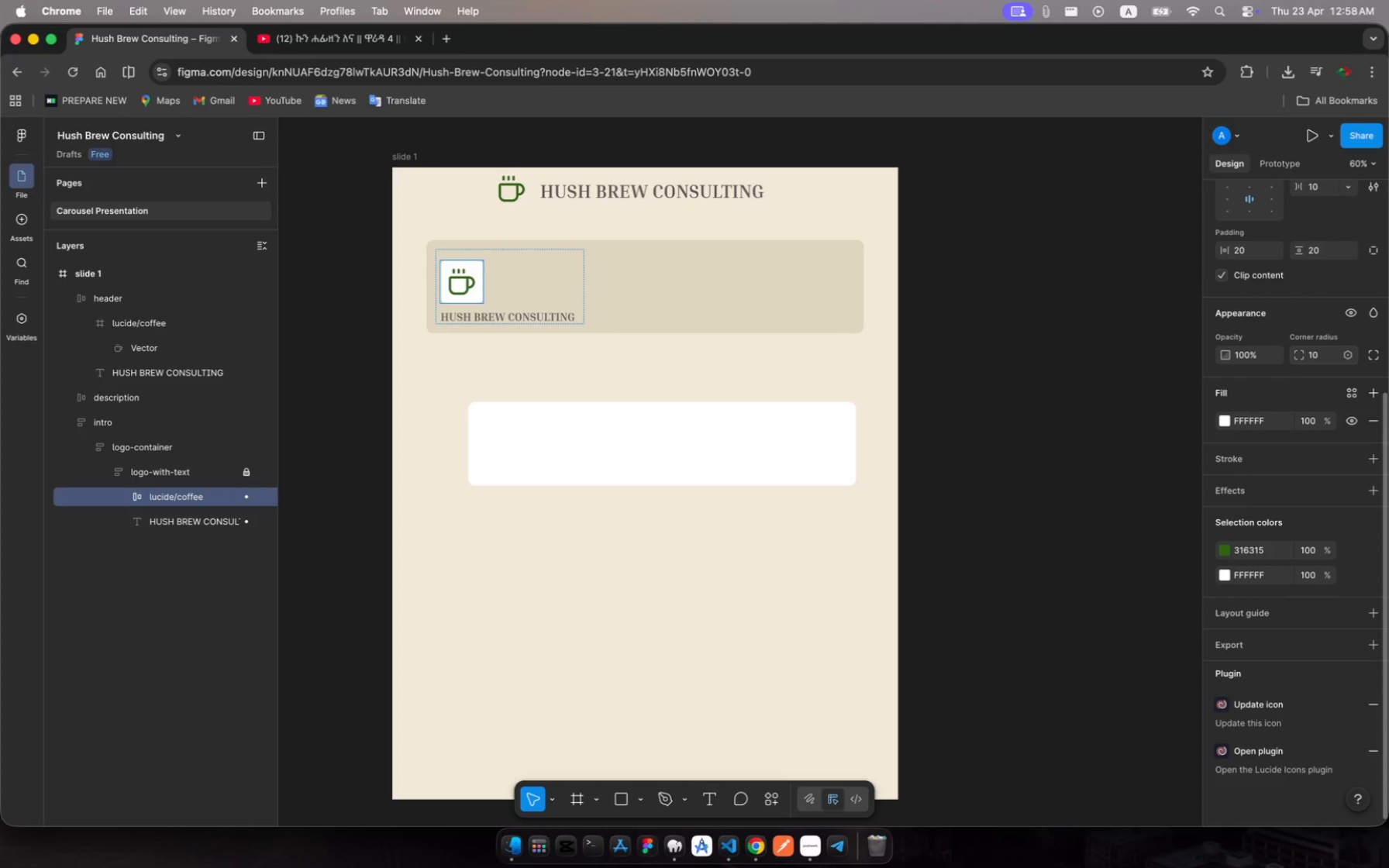 
key(Escape)
 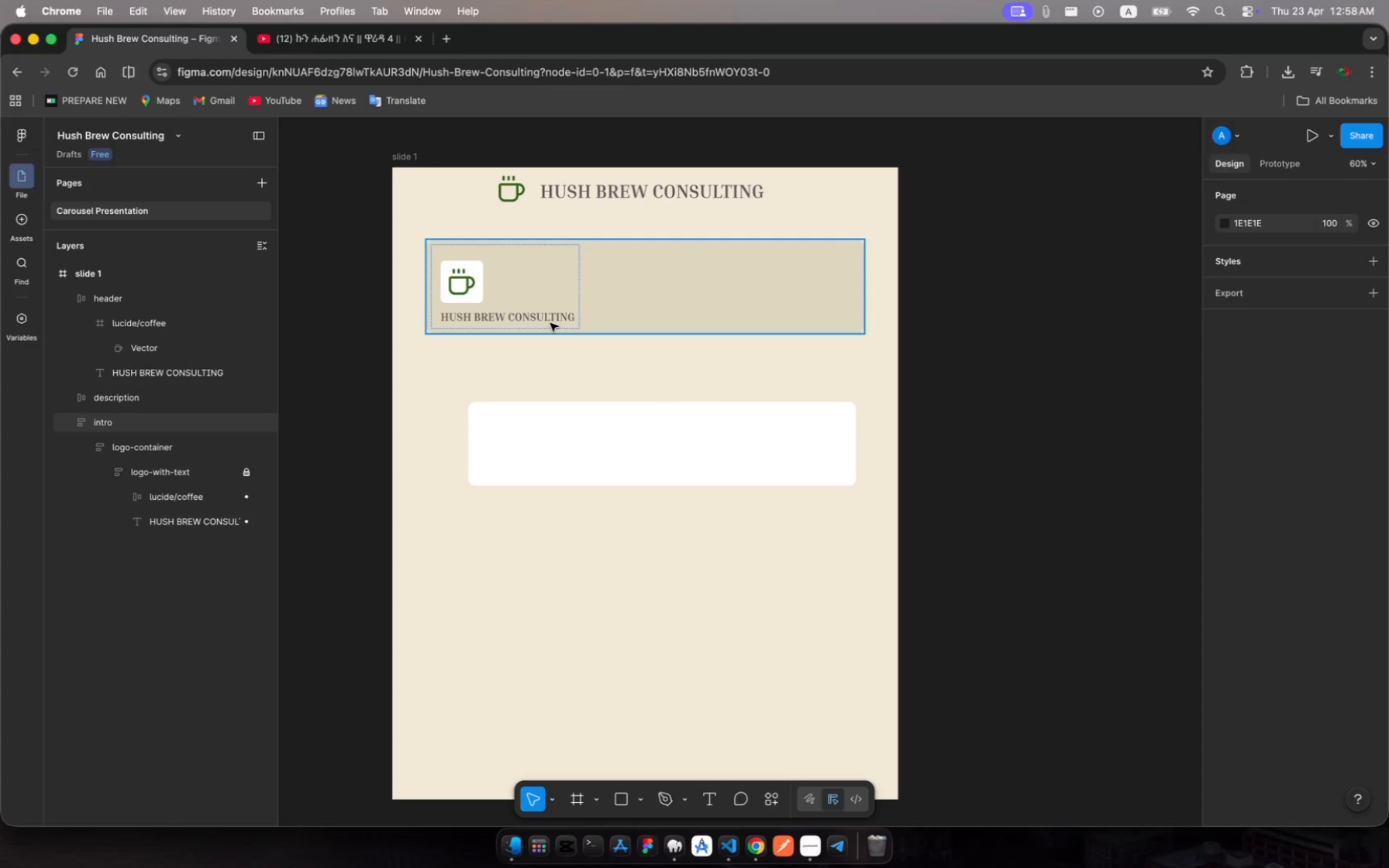 
wait(12.59)
 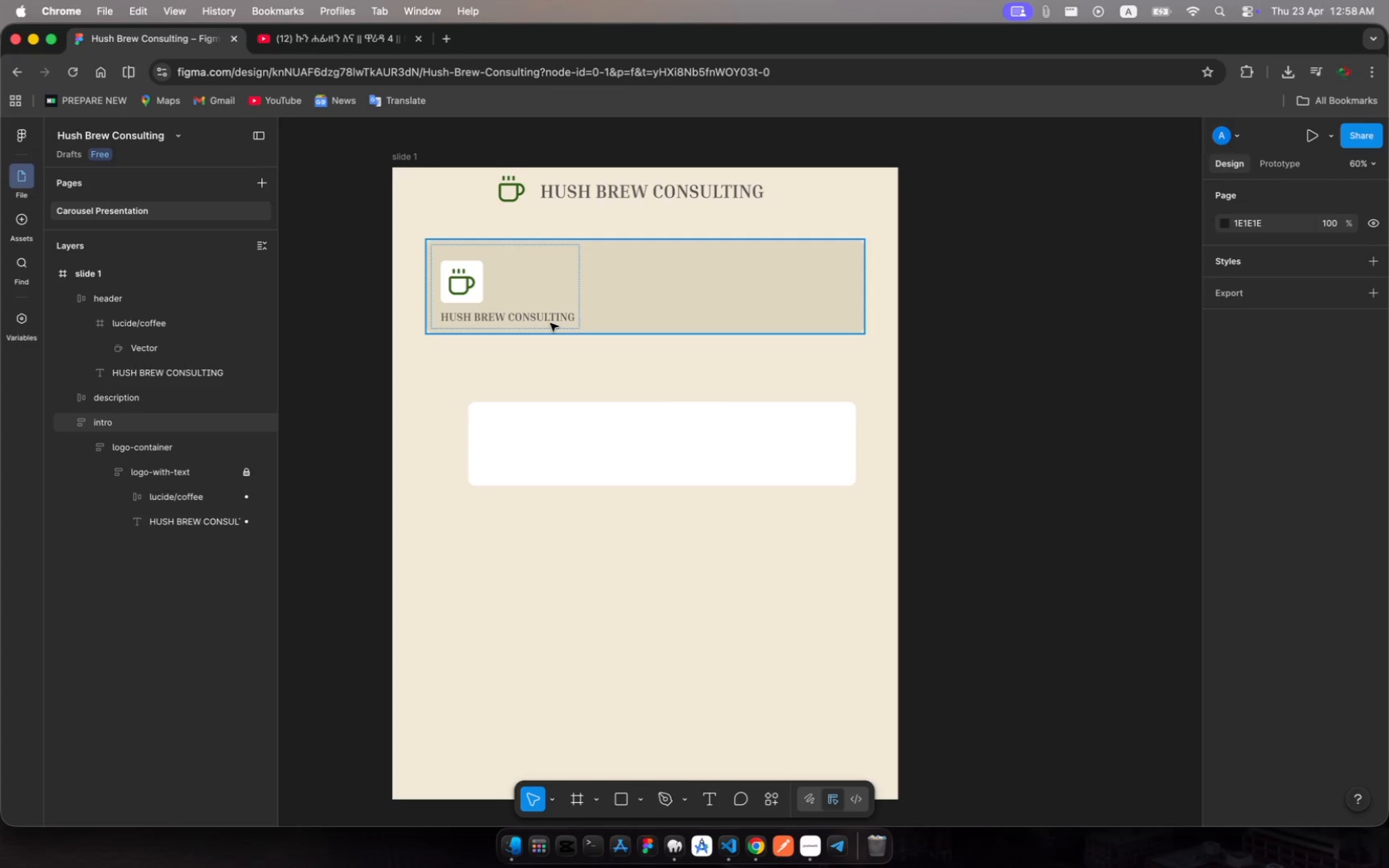 
left_click([550, 323])
 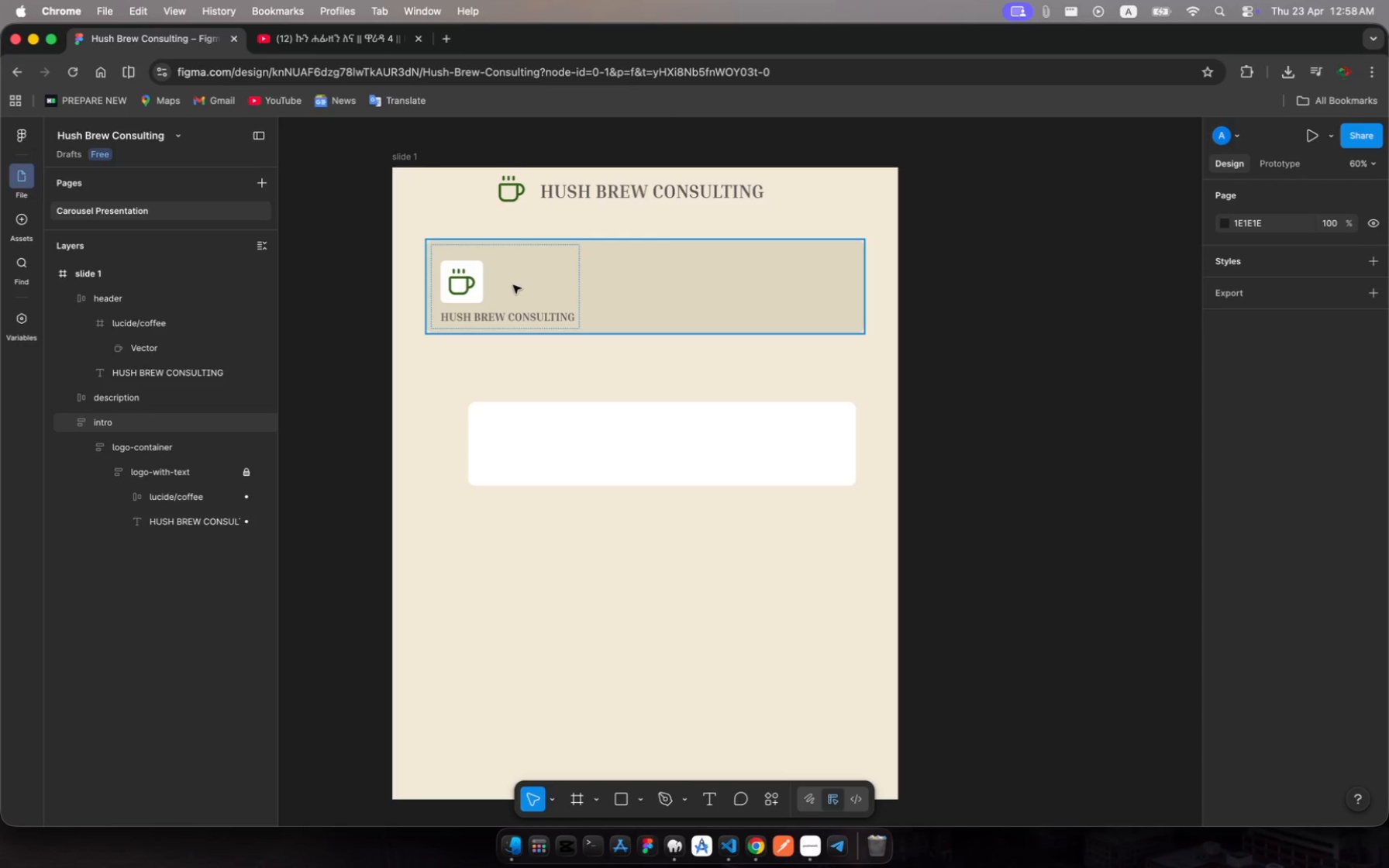 
double_click([513, 285])
 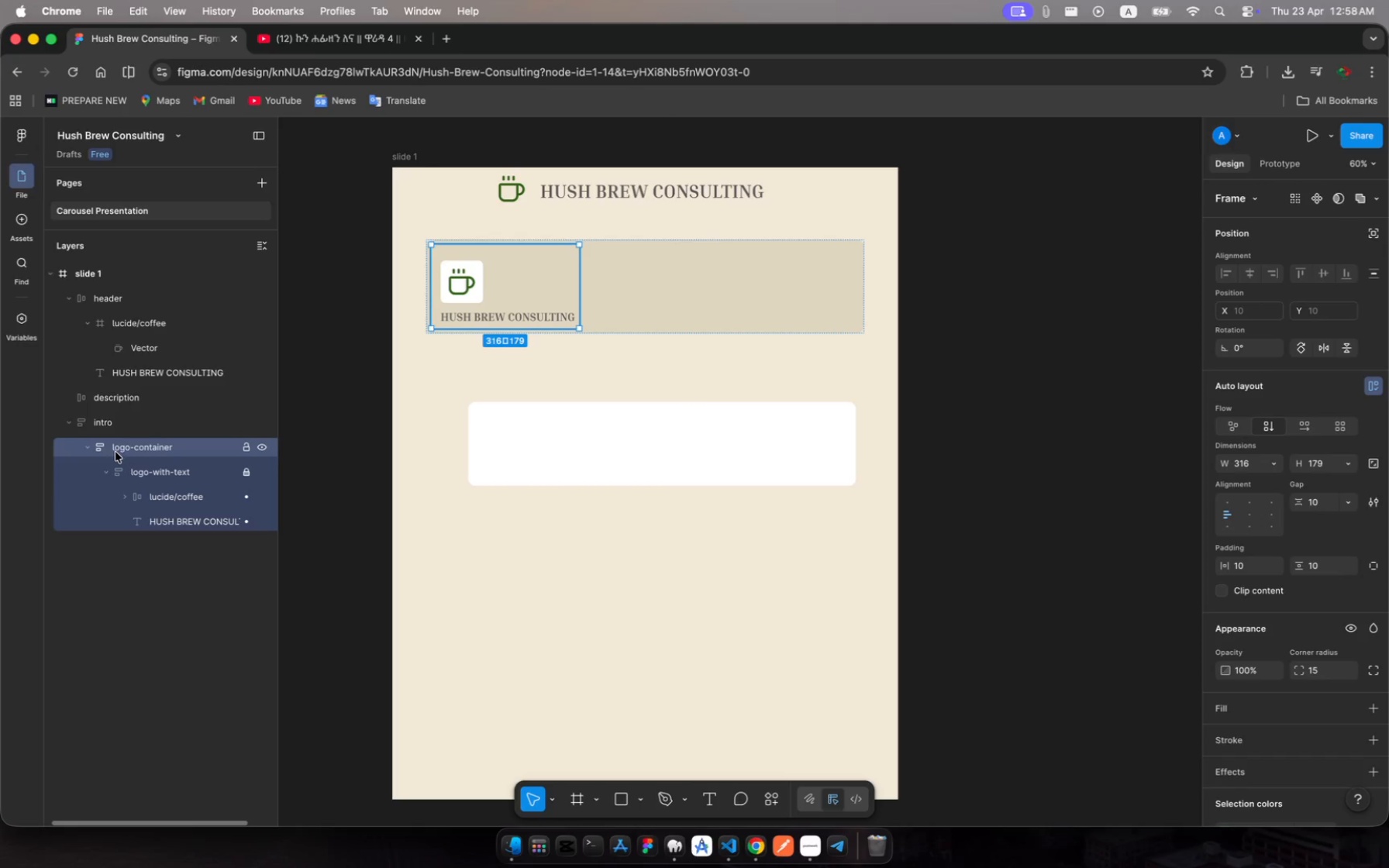 
left_click([88, 449])
 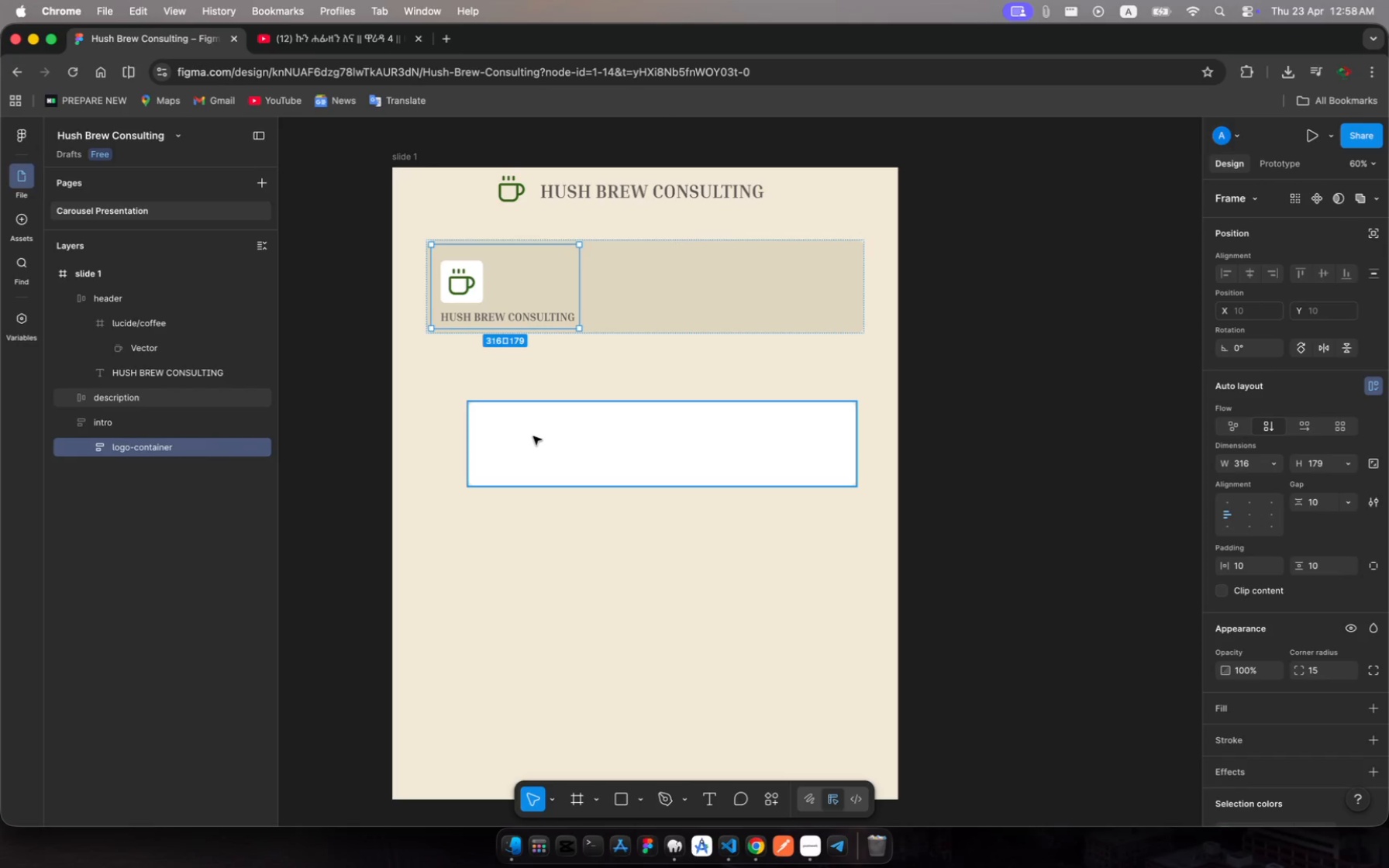 
left_click([533, 436])
 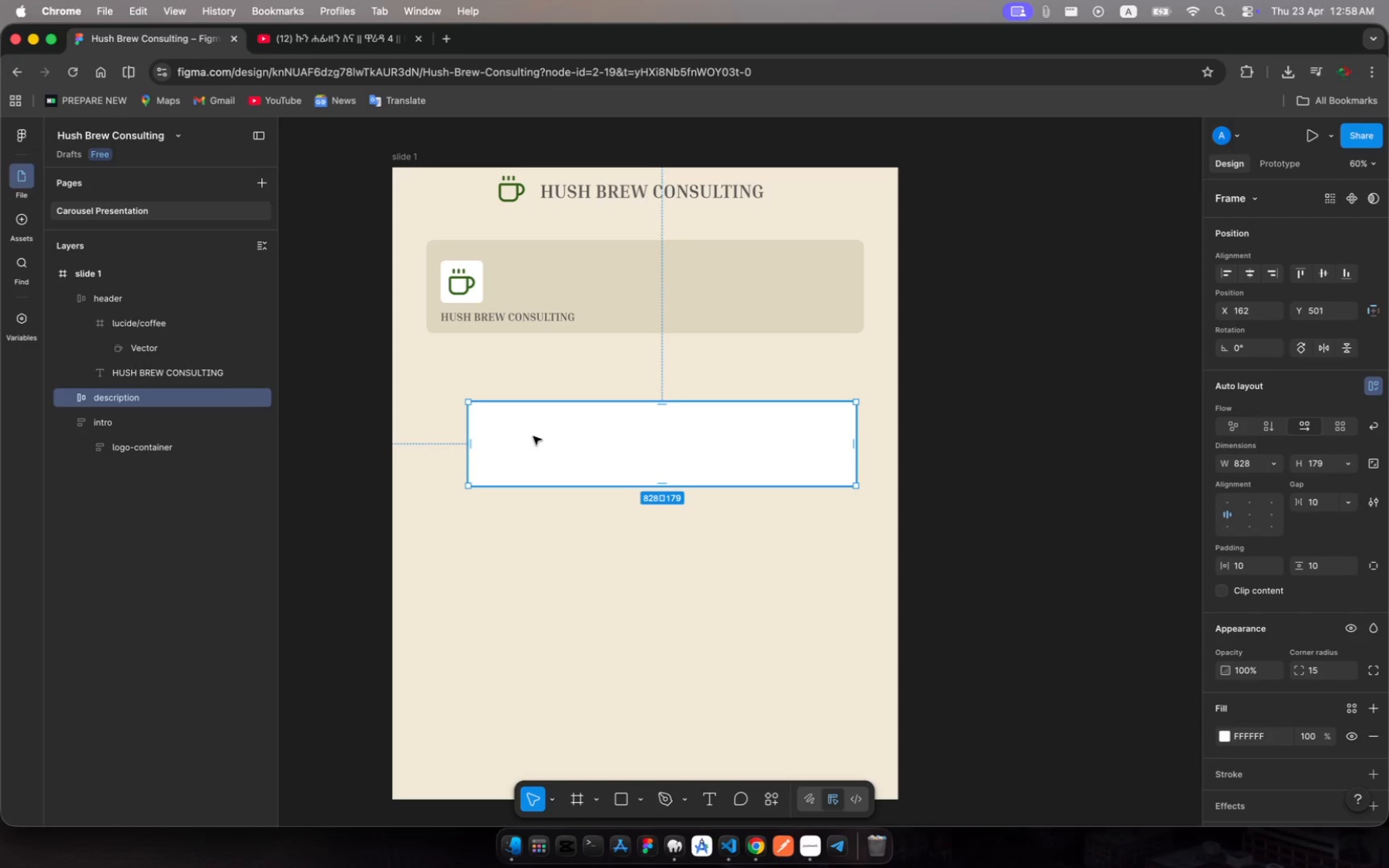 
wait(5.13)
 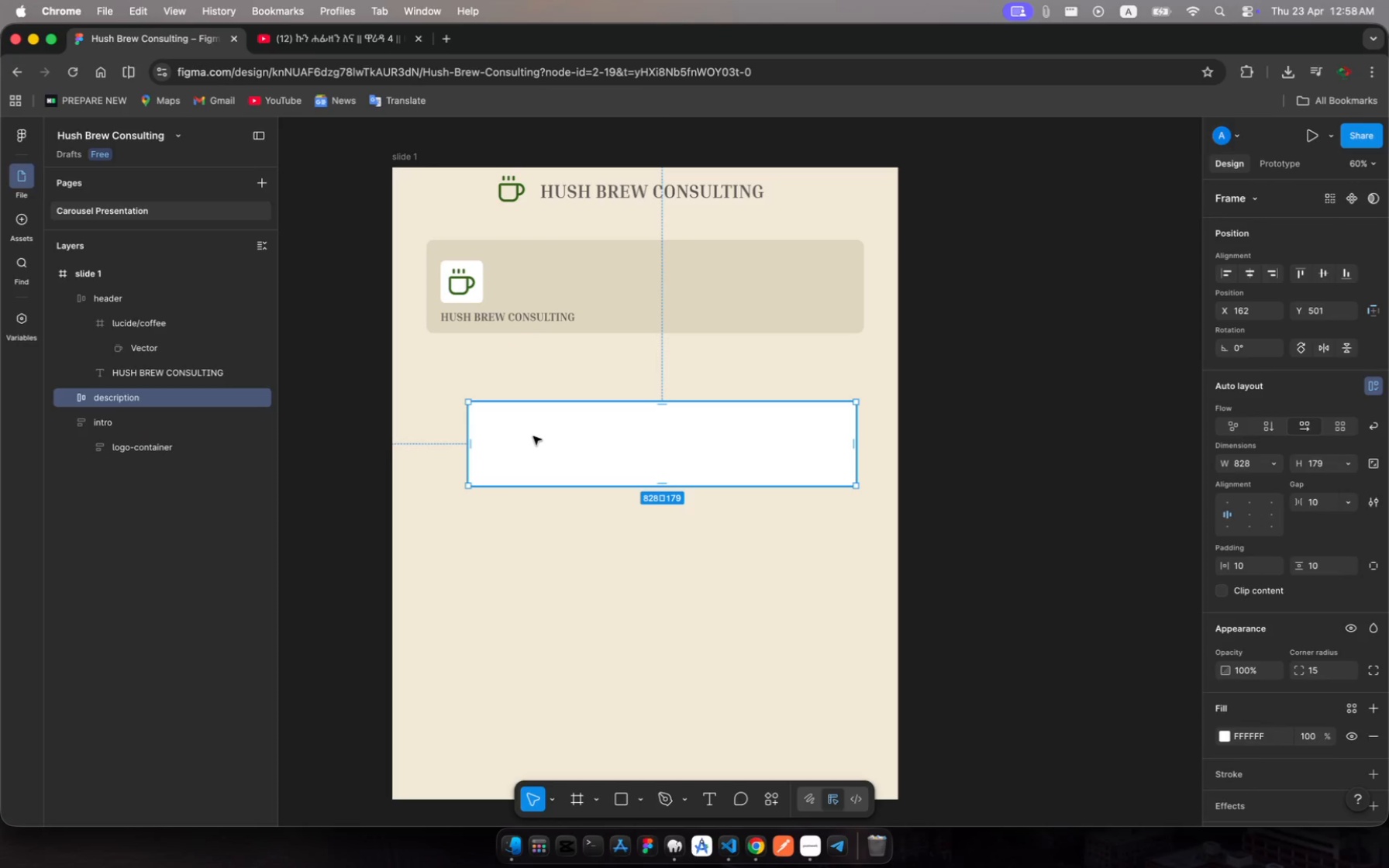 
left_click_drag(start_coordinate=[169, 399], to_coordinate=[191, 469])
 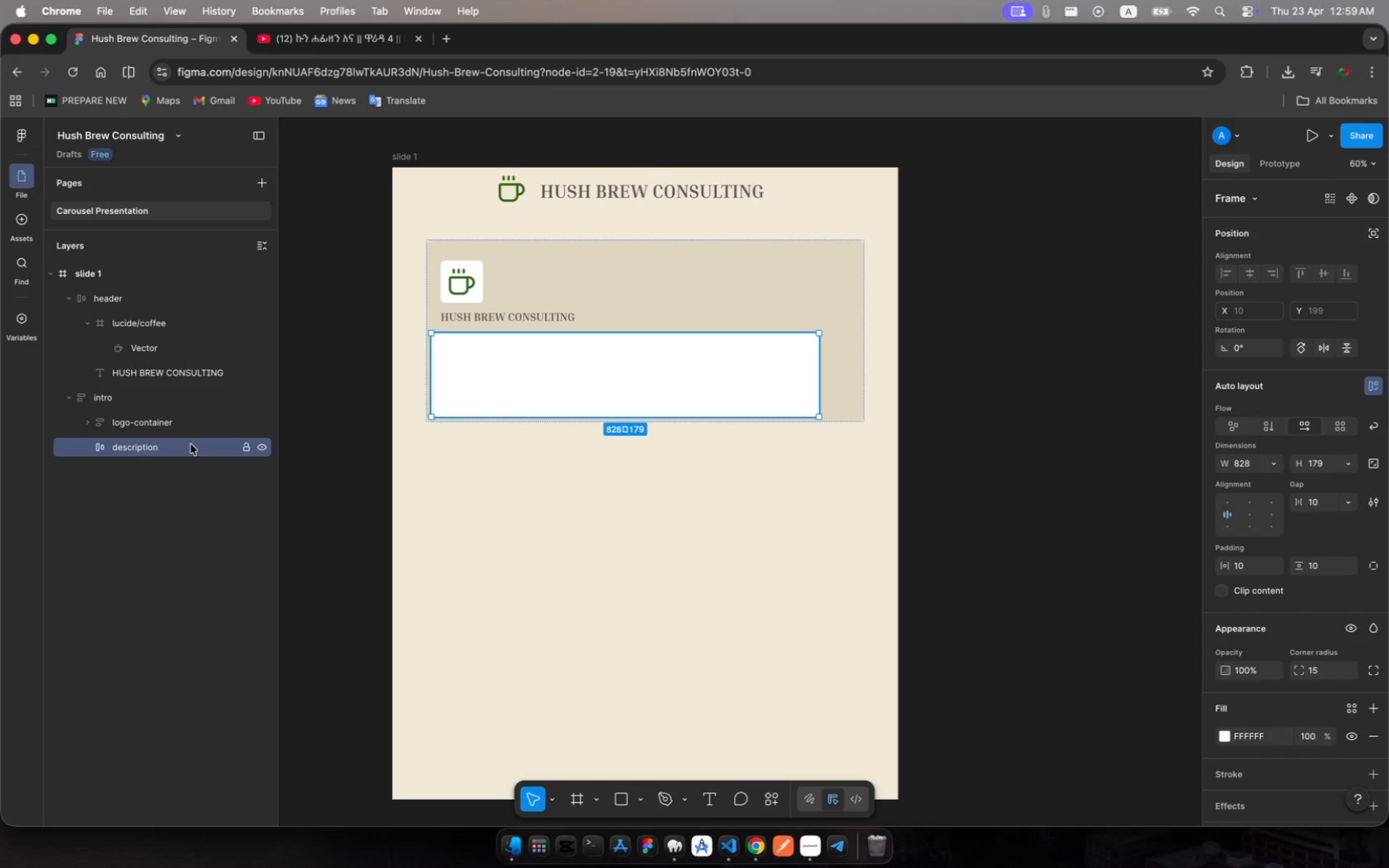 
right_click([191, 444])
 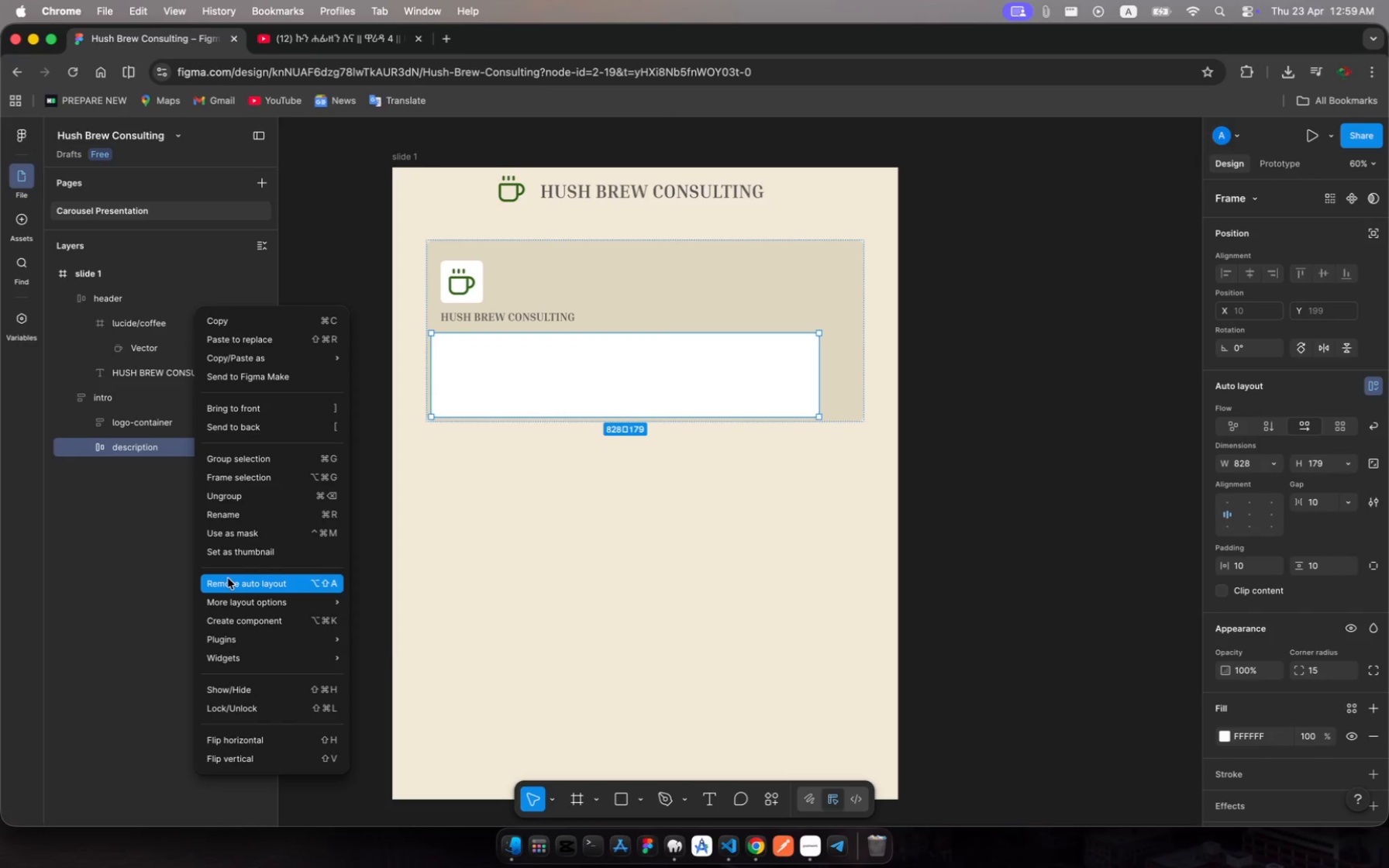 
mouse_move([236, 633])
 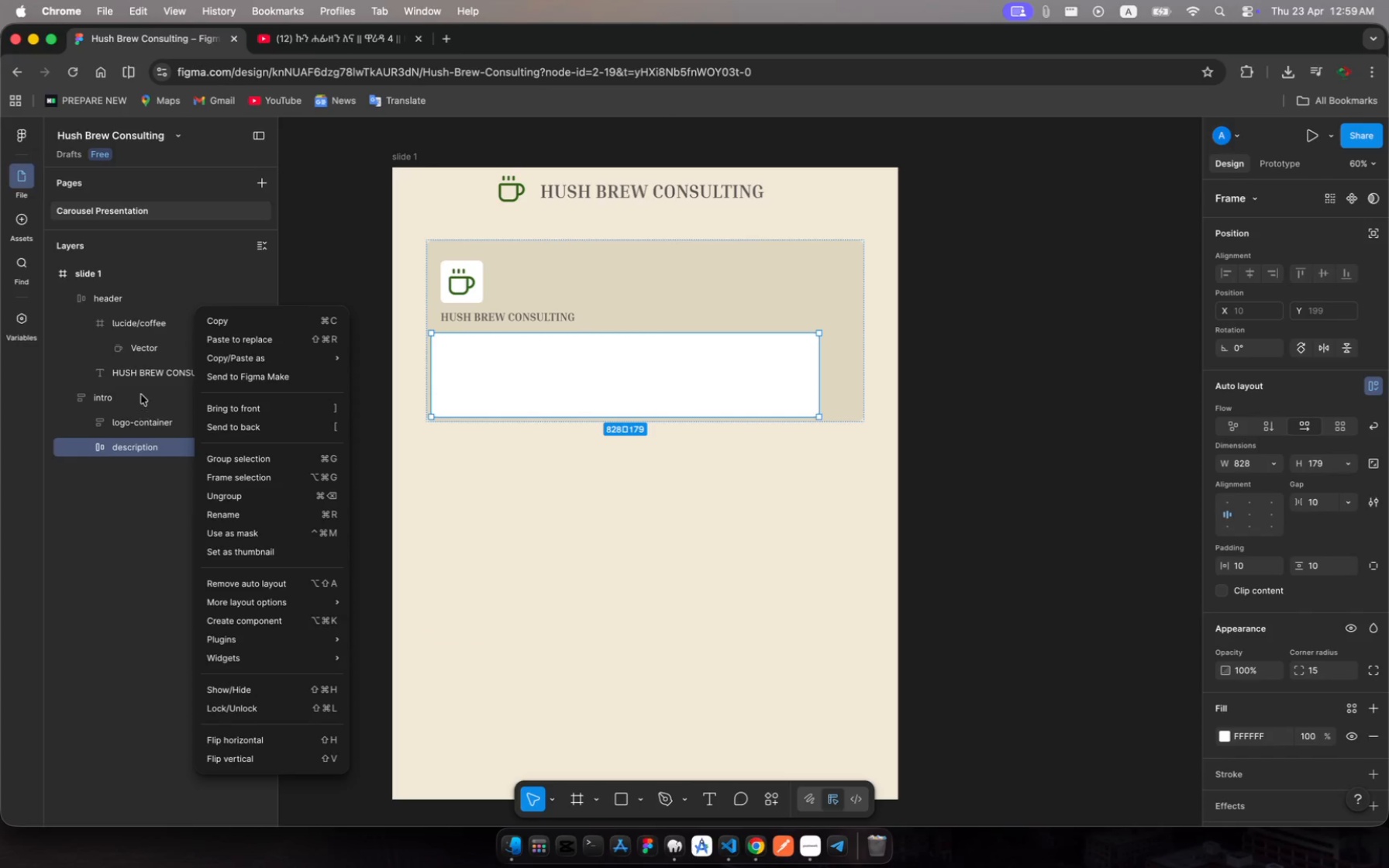 
wait(6.78)
 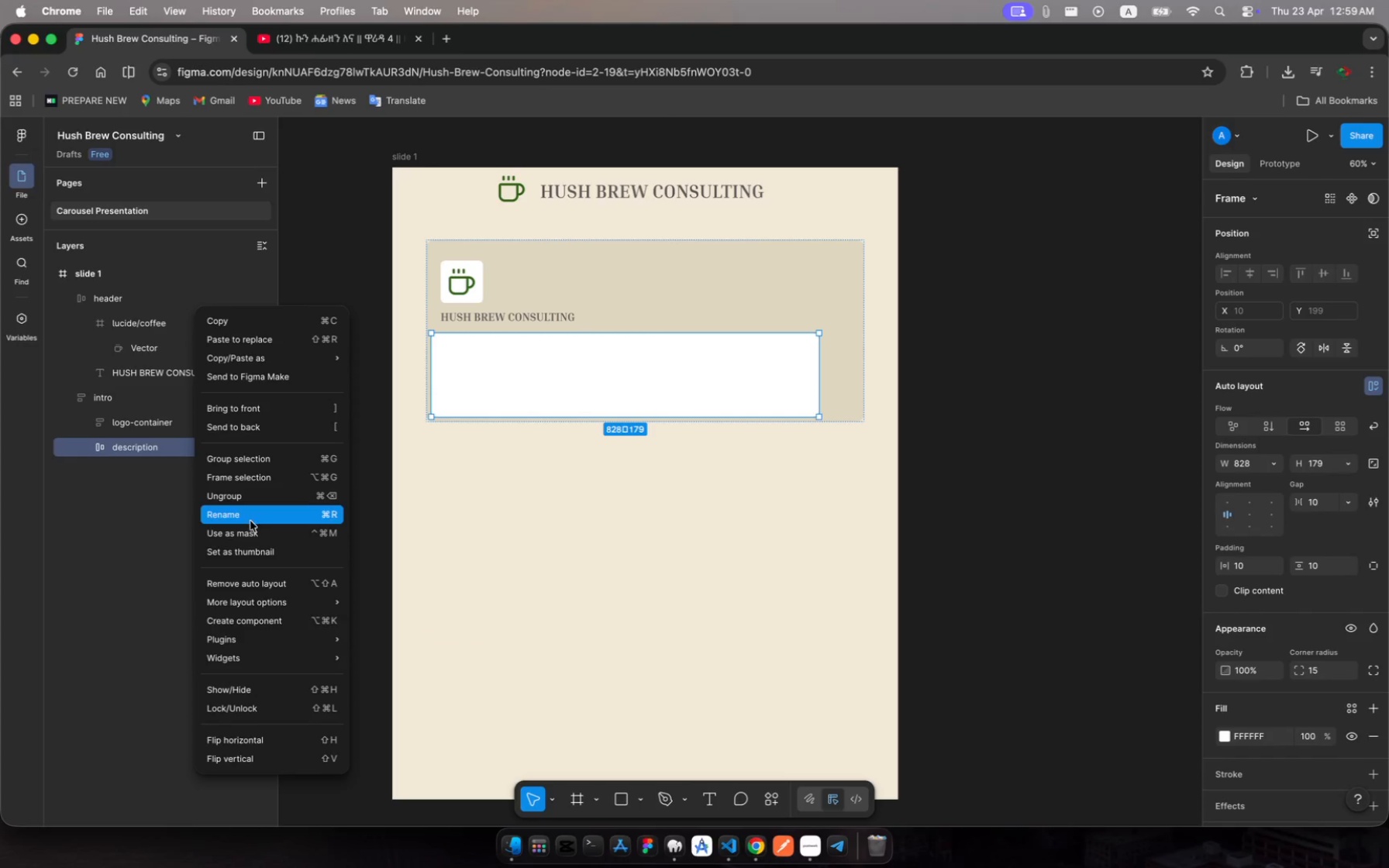 
left_click([111, 403])
 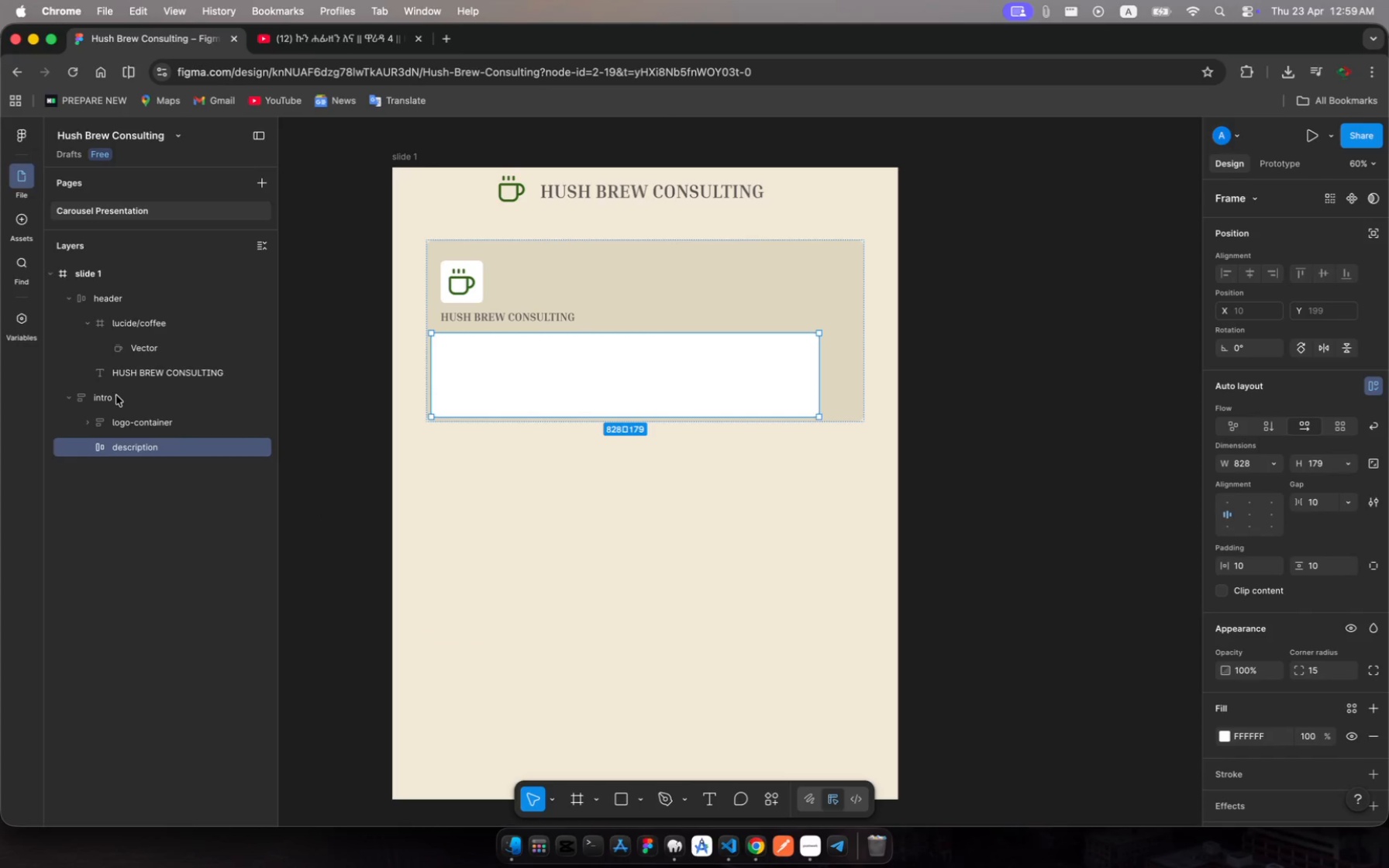 
left_click([116, 395])
 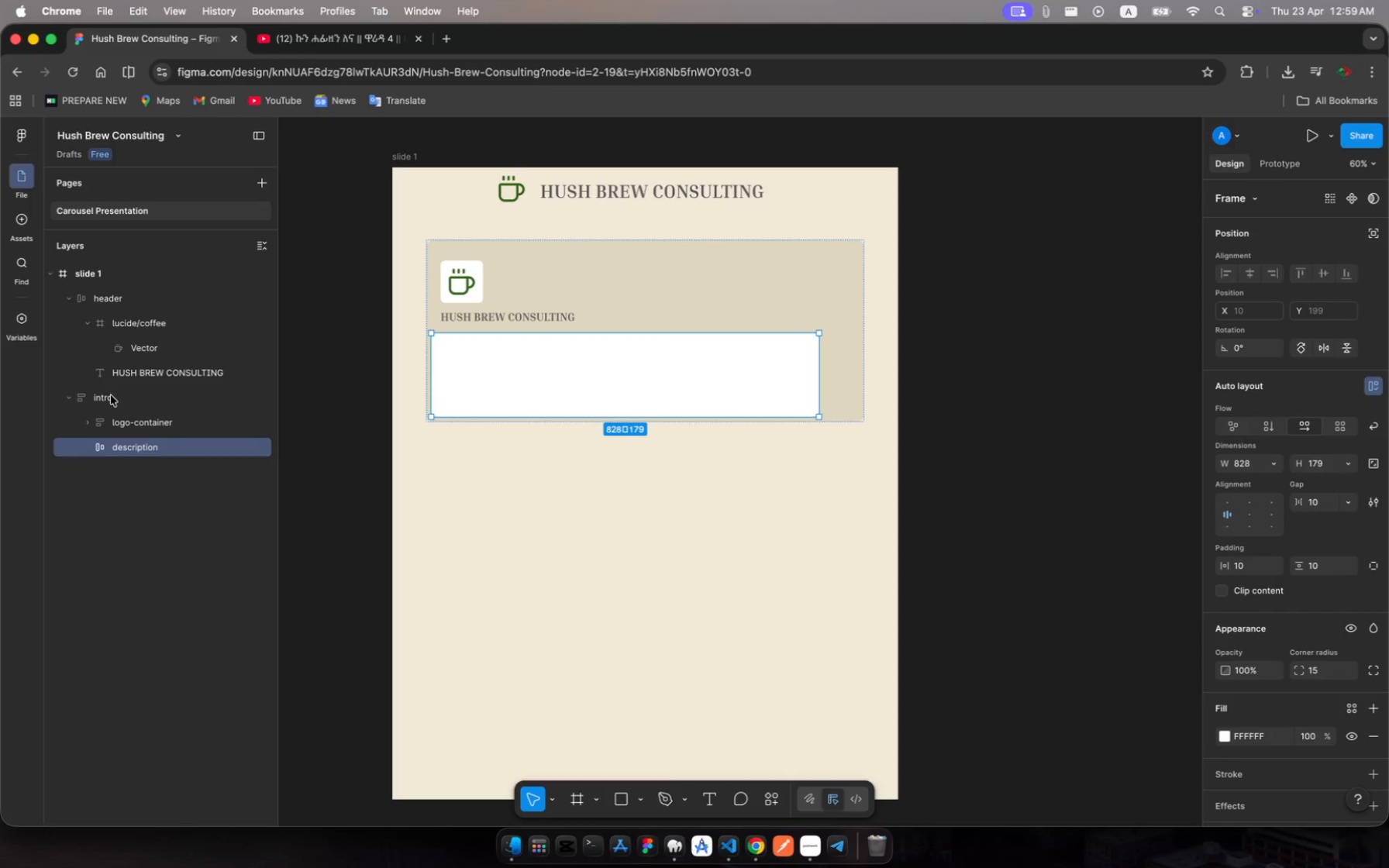 
left_click([111, 395])
 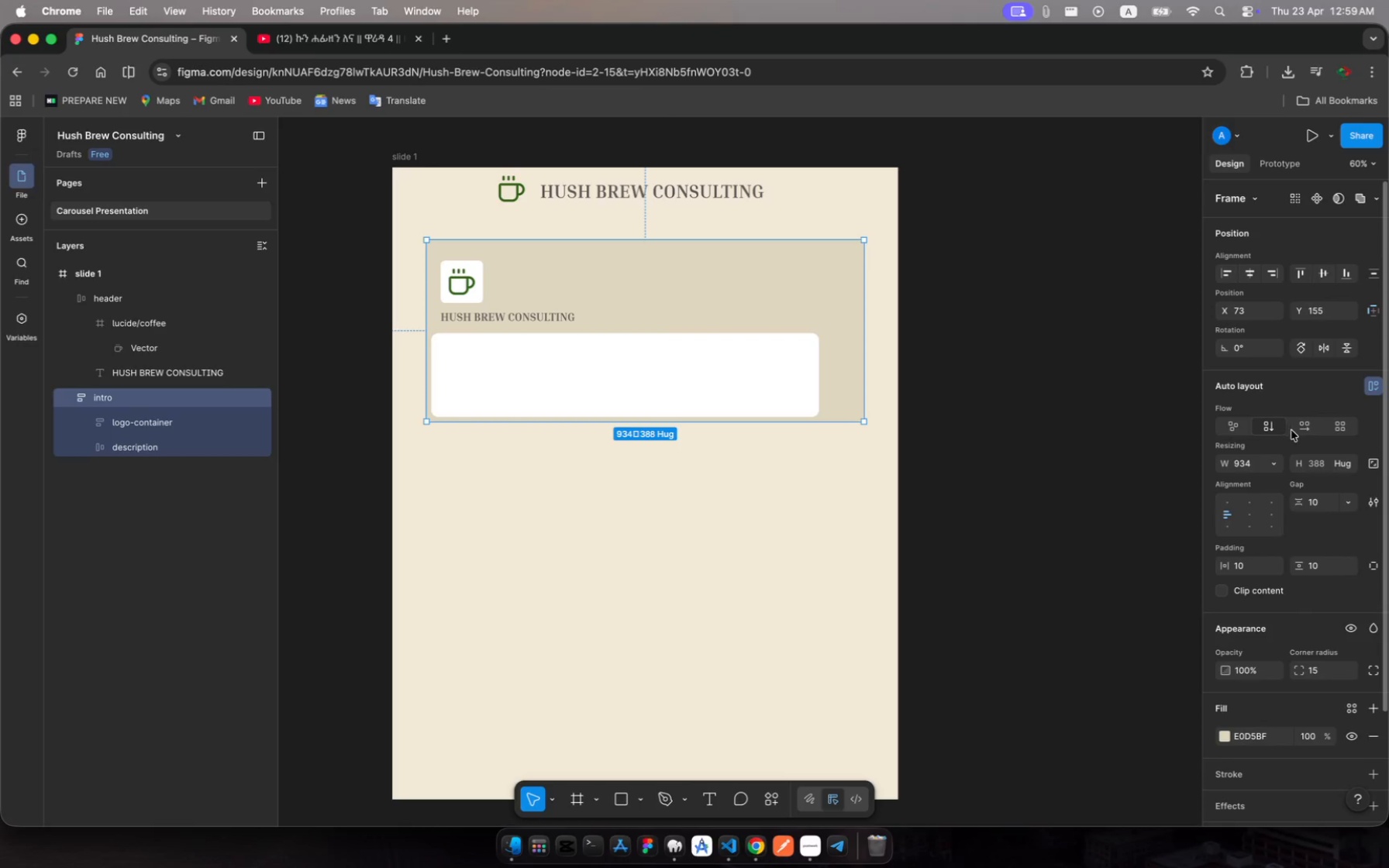 
left_click([1310, 425])
 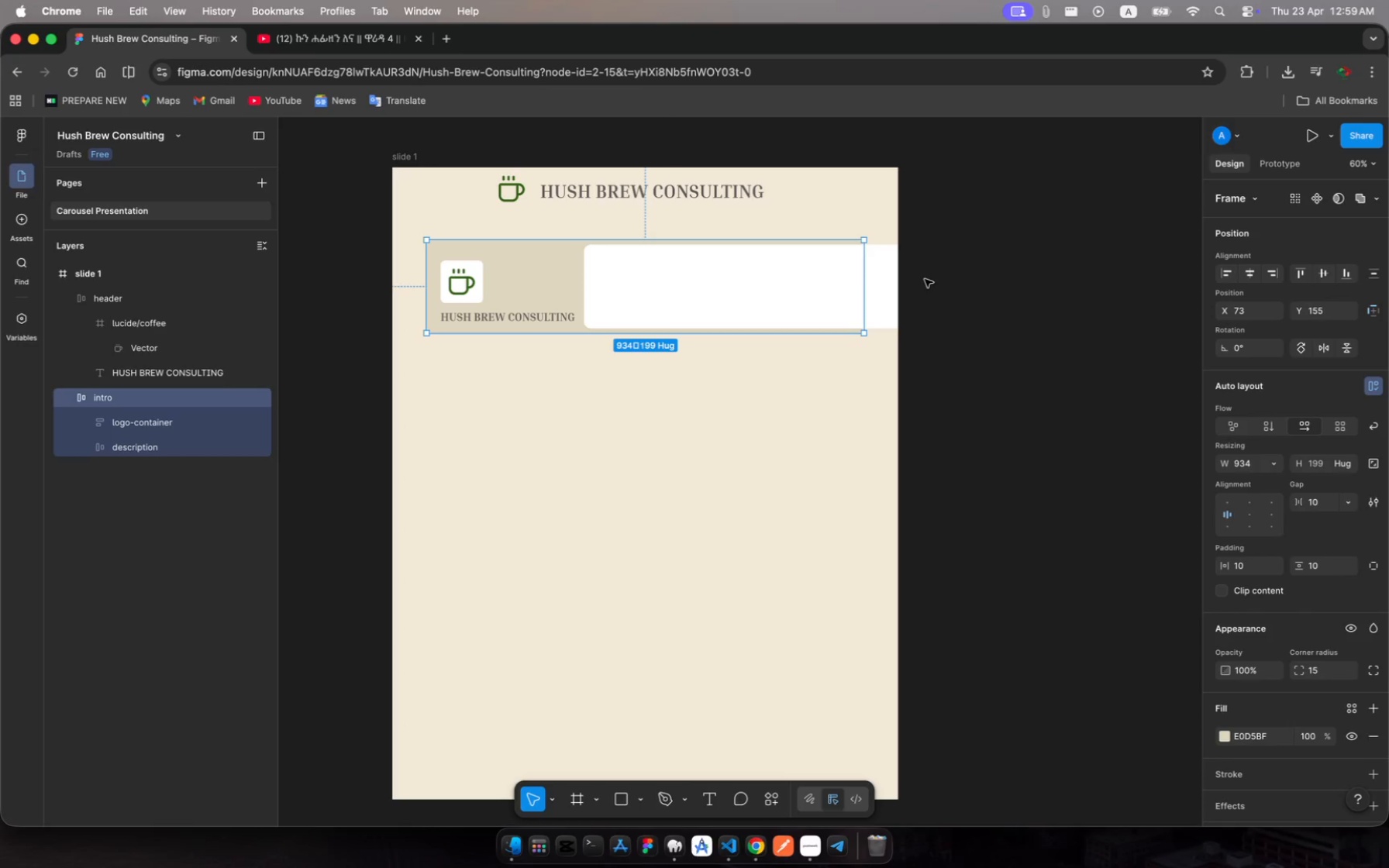 
left_click([877, 271])
 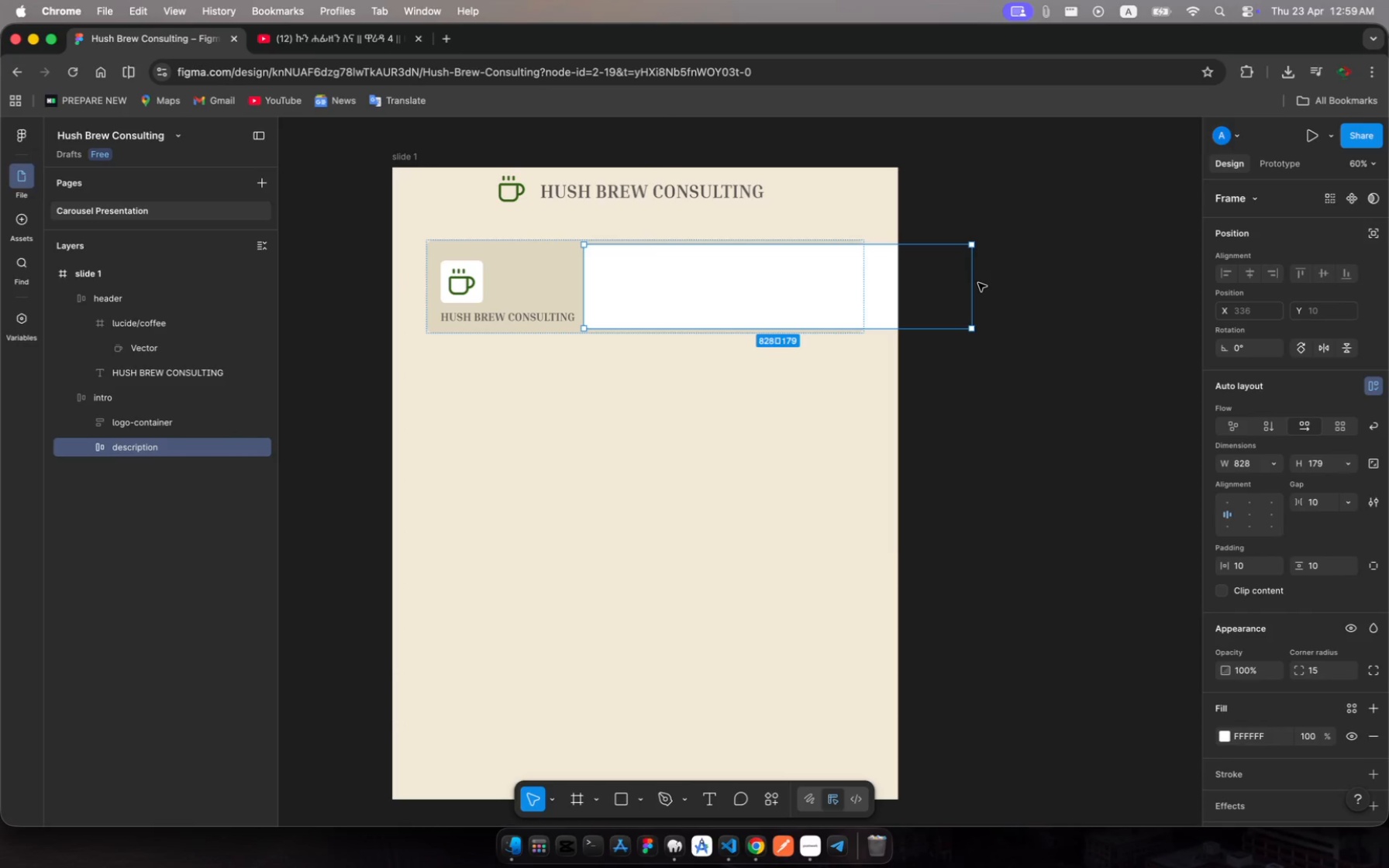 
left_click_drag(start_coordinate=[978, 283], to_coordinate=[894, 288])
 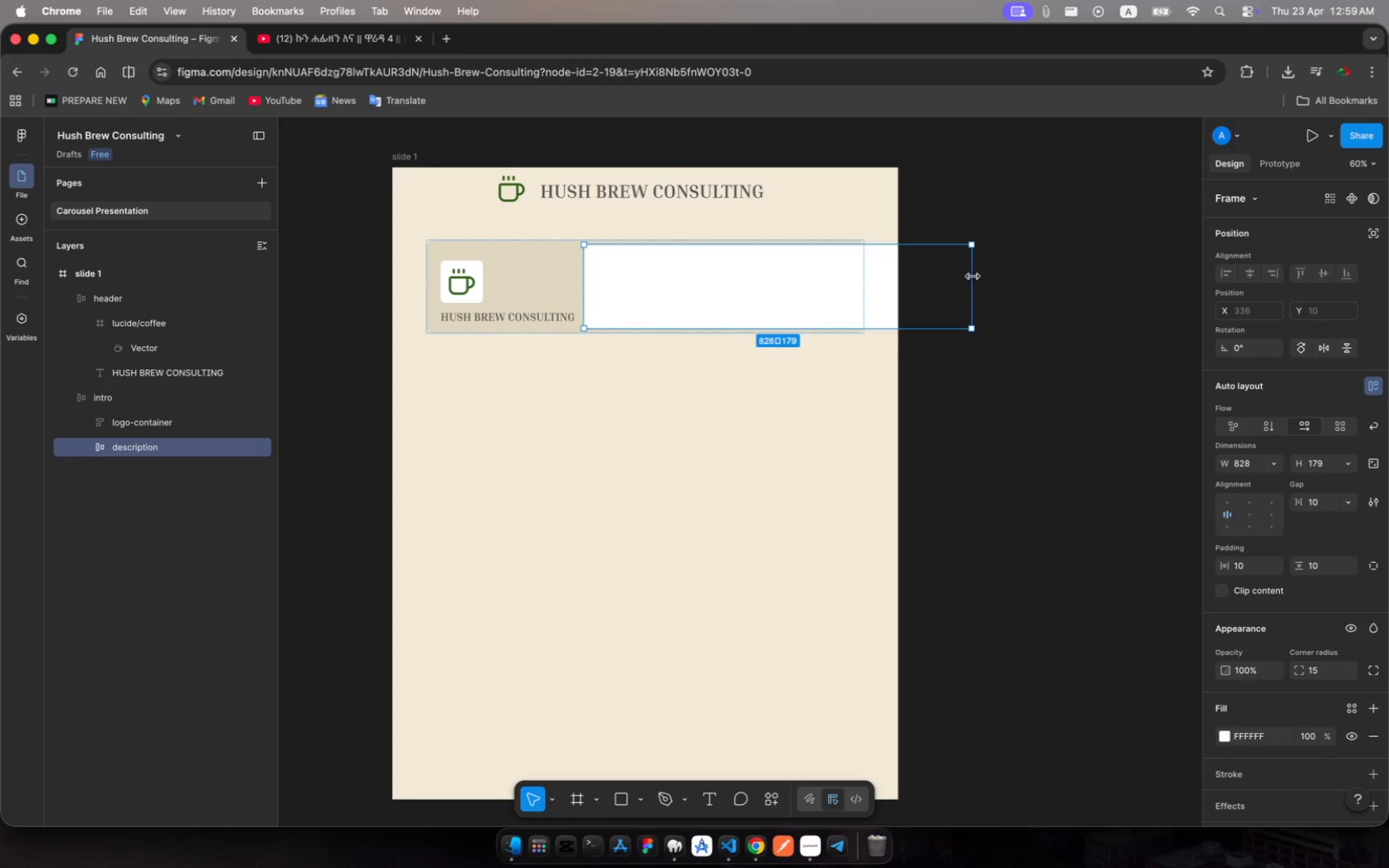 
left_click_drag(start_coordinate=[973, 277], to_coordinate=[852, 300])
 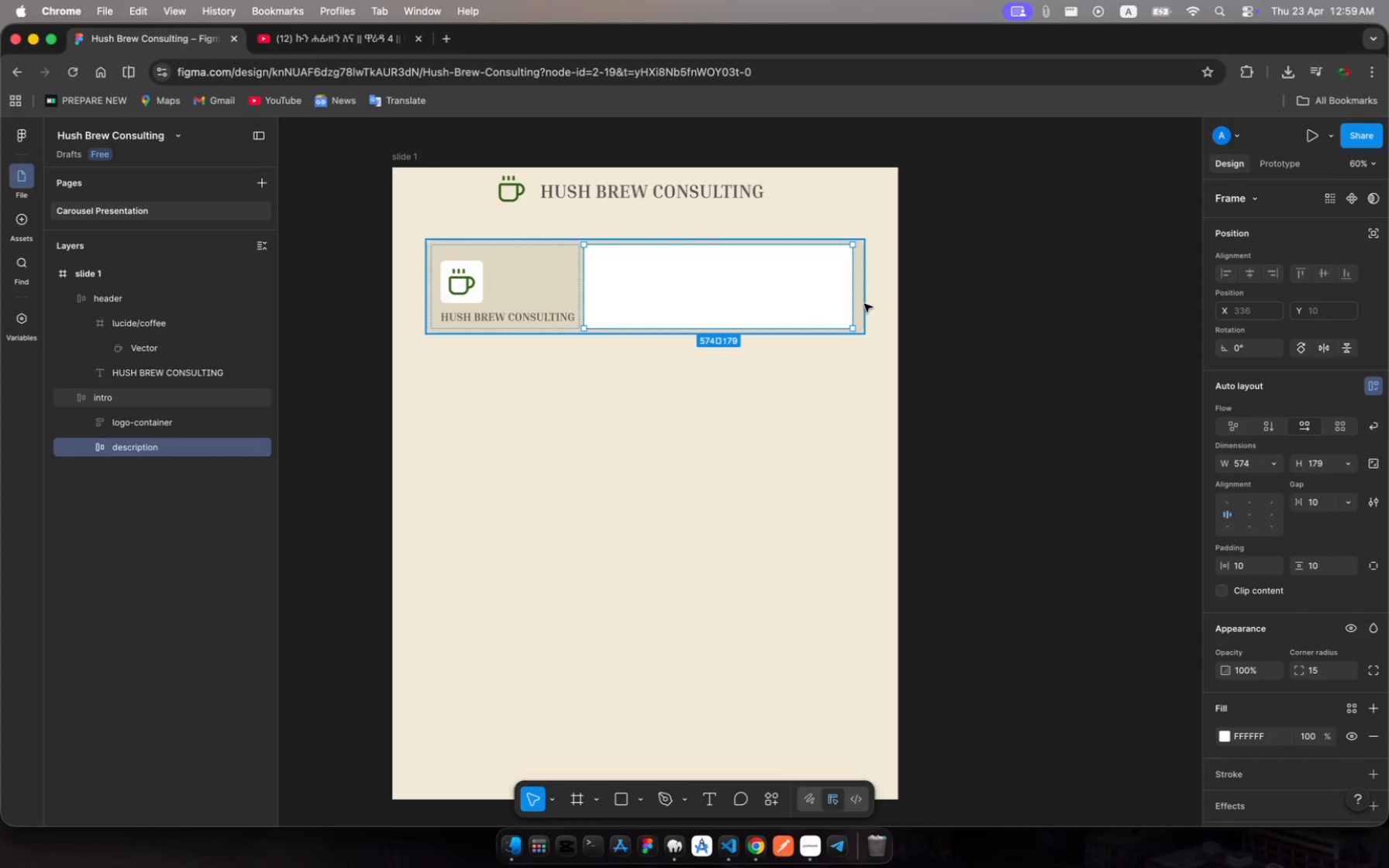 
wait(12.59)
 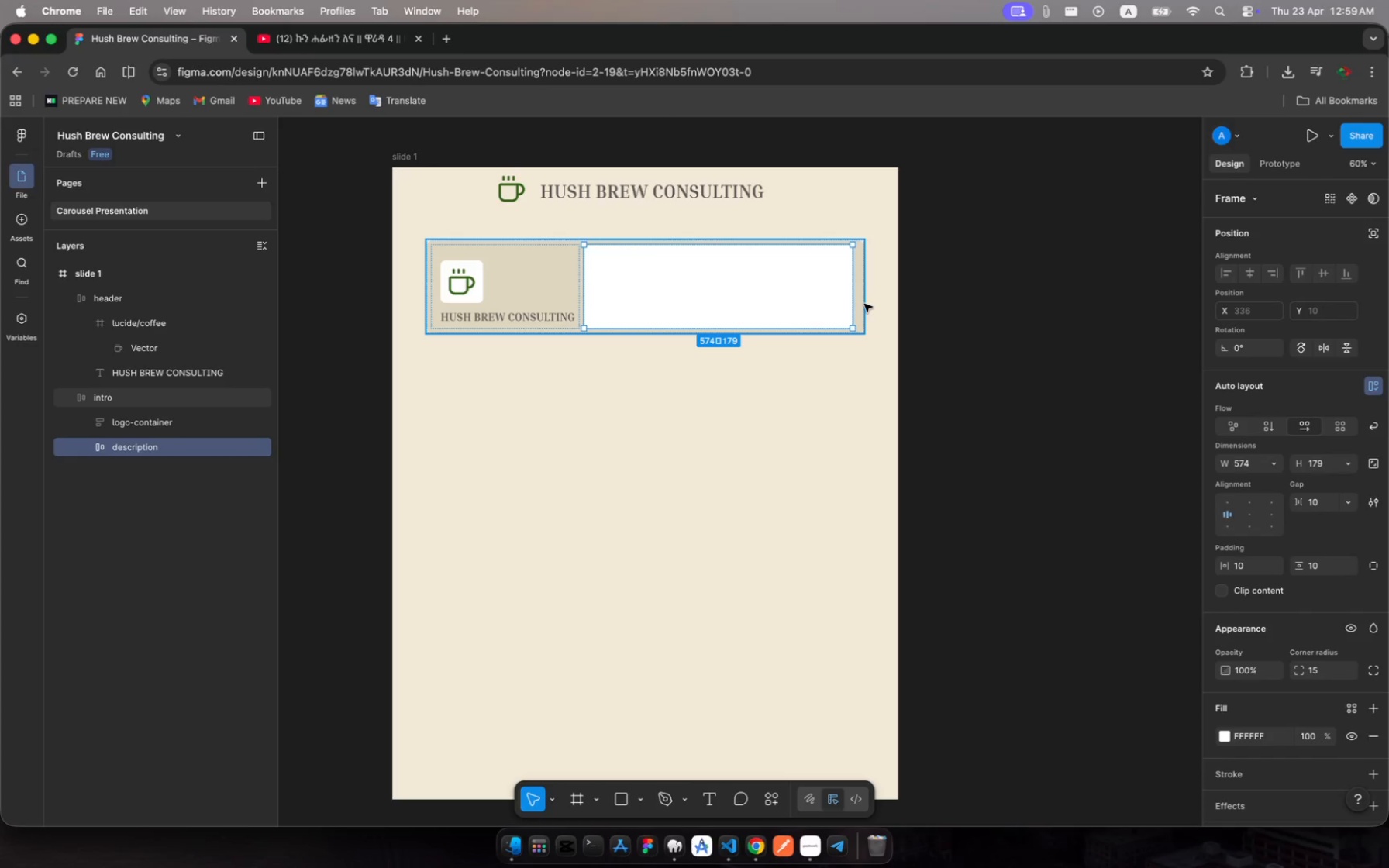 
left_click([772, 800])
 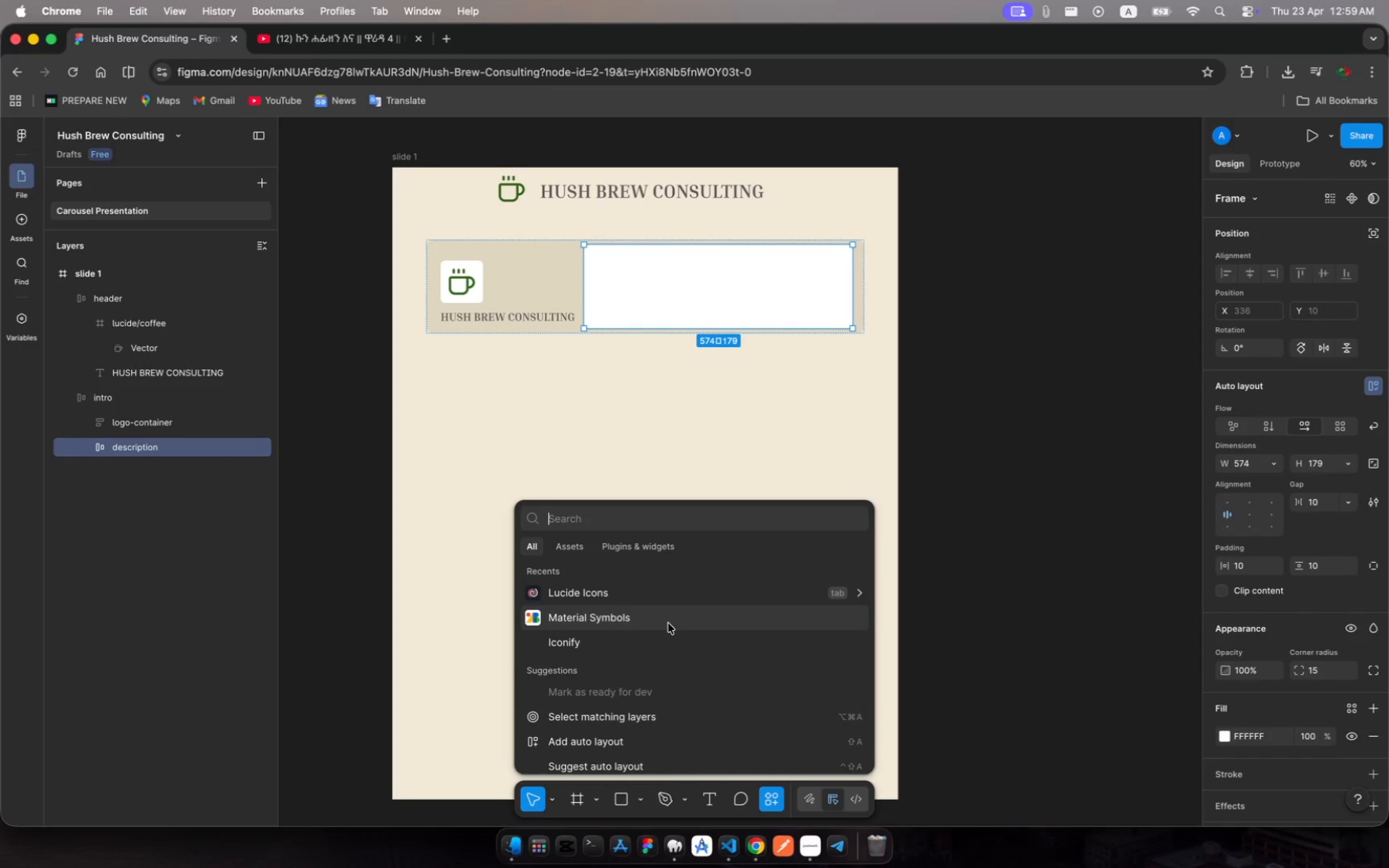 
left_click([668, 620])
 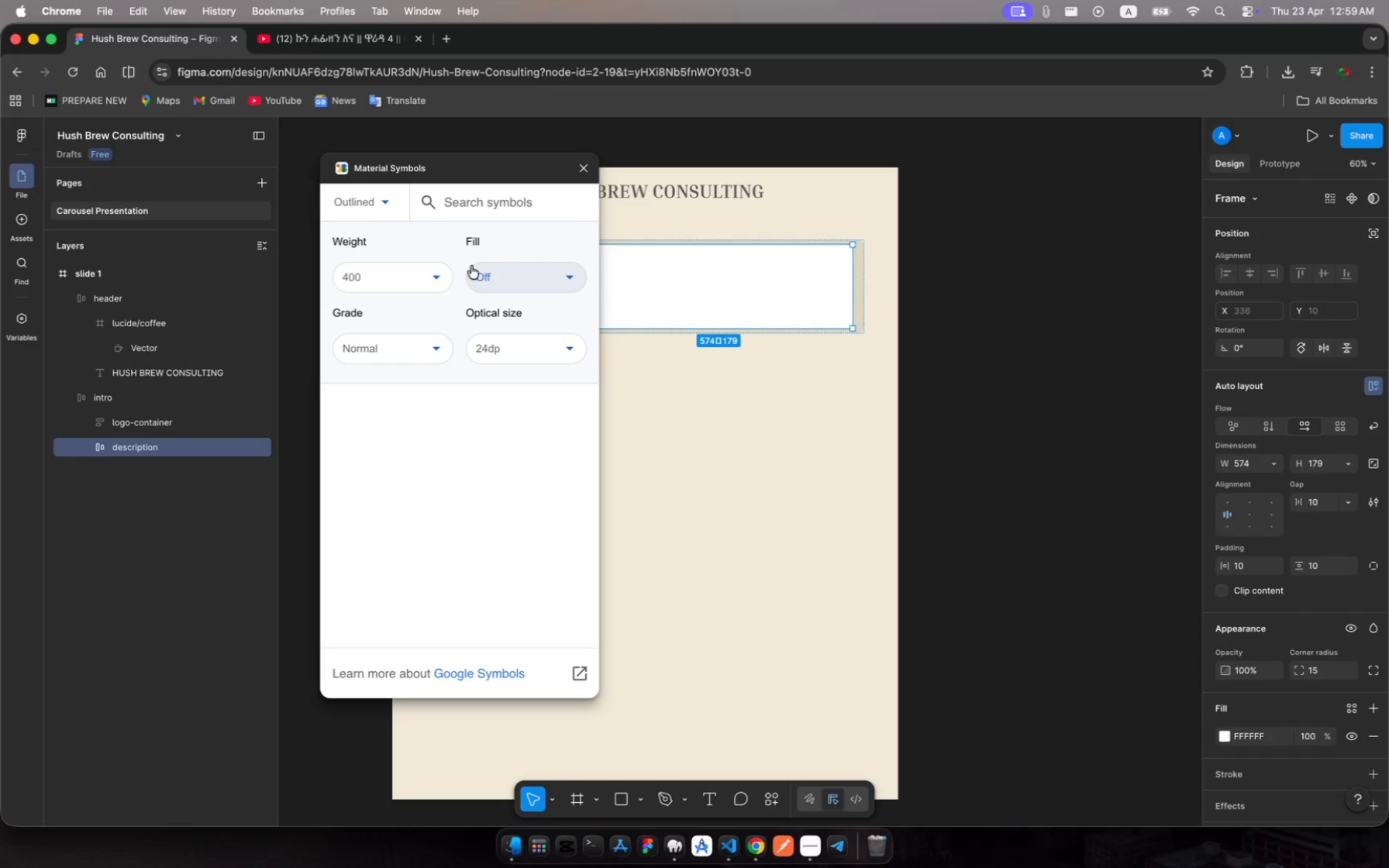 
left_click([465, 196])
 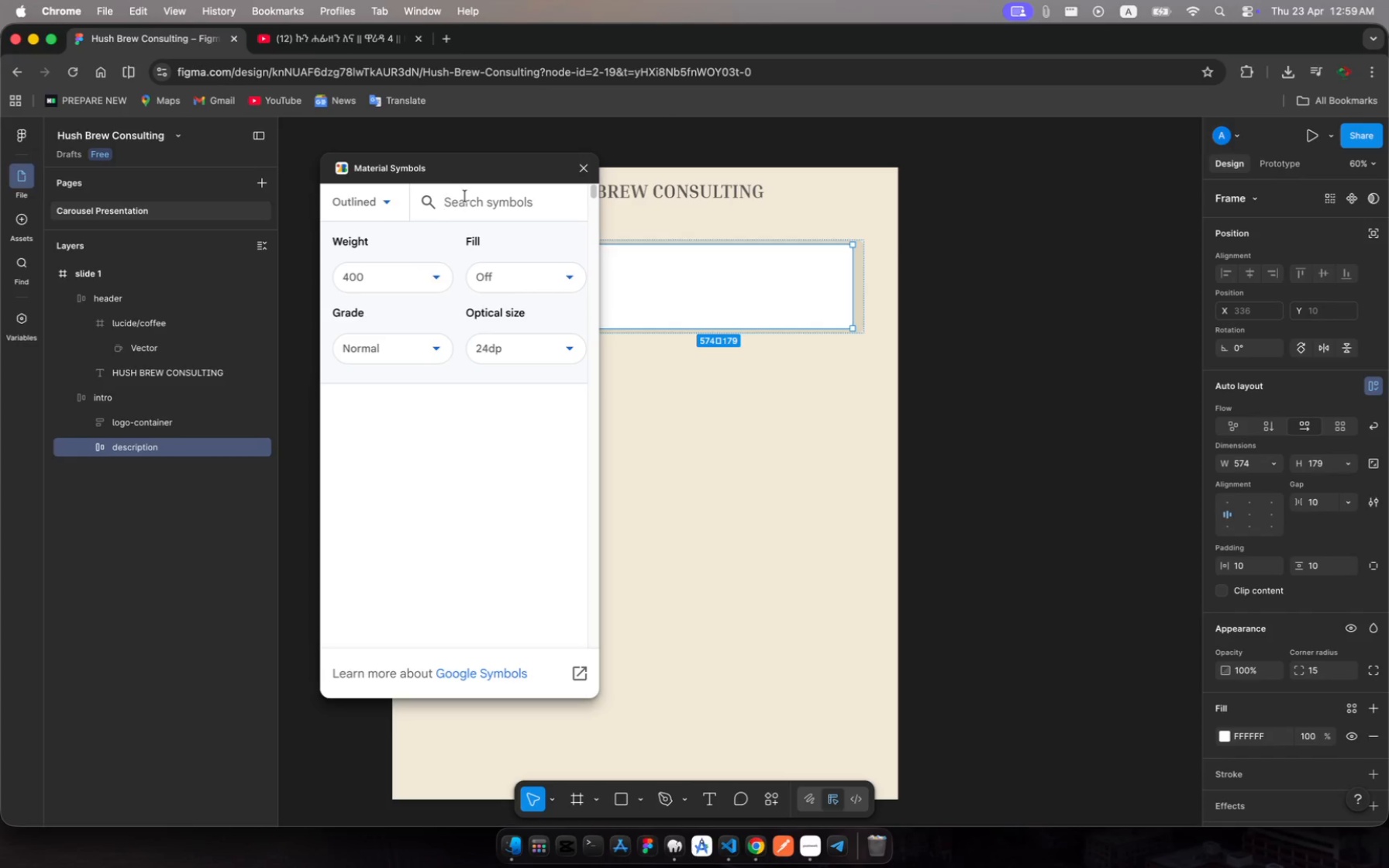 
type(dot)
 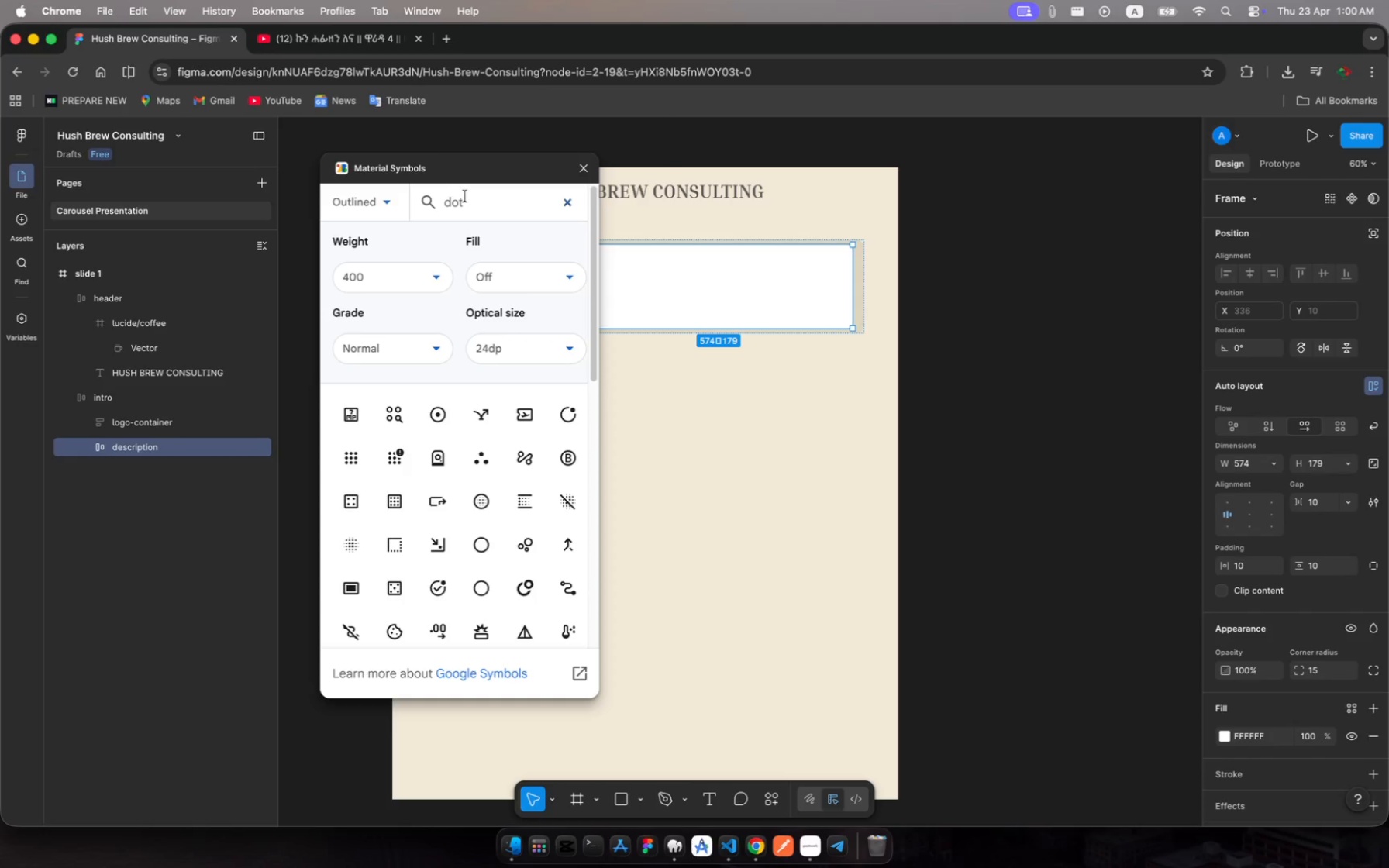 
wait(11.21)
 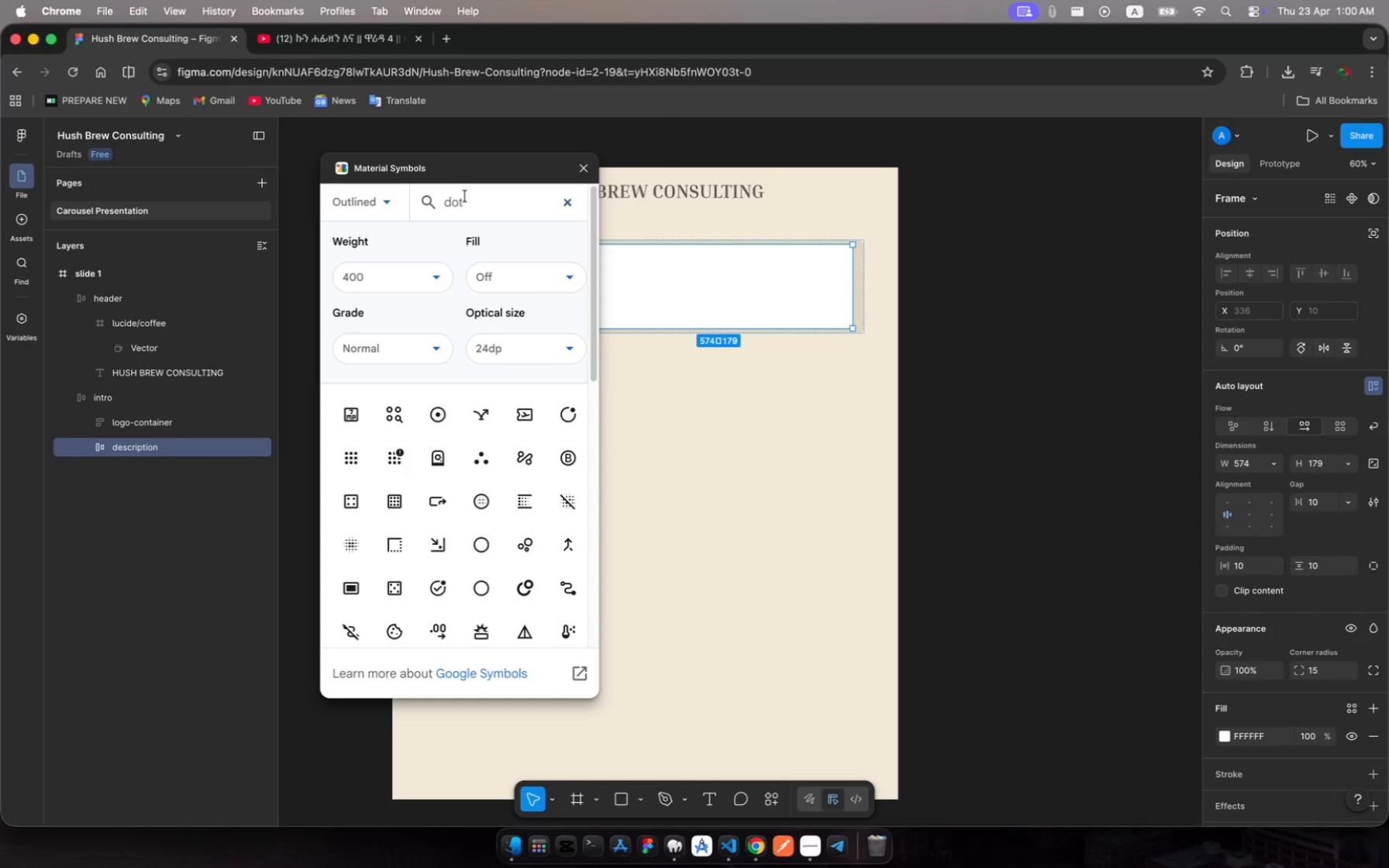 
scroll: coordinate [483, 598], scroll_direction: down, amount: 37.0
 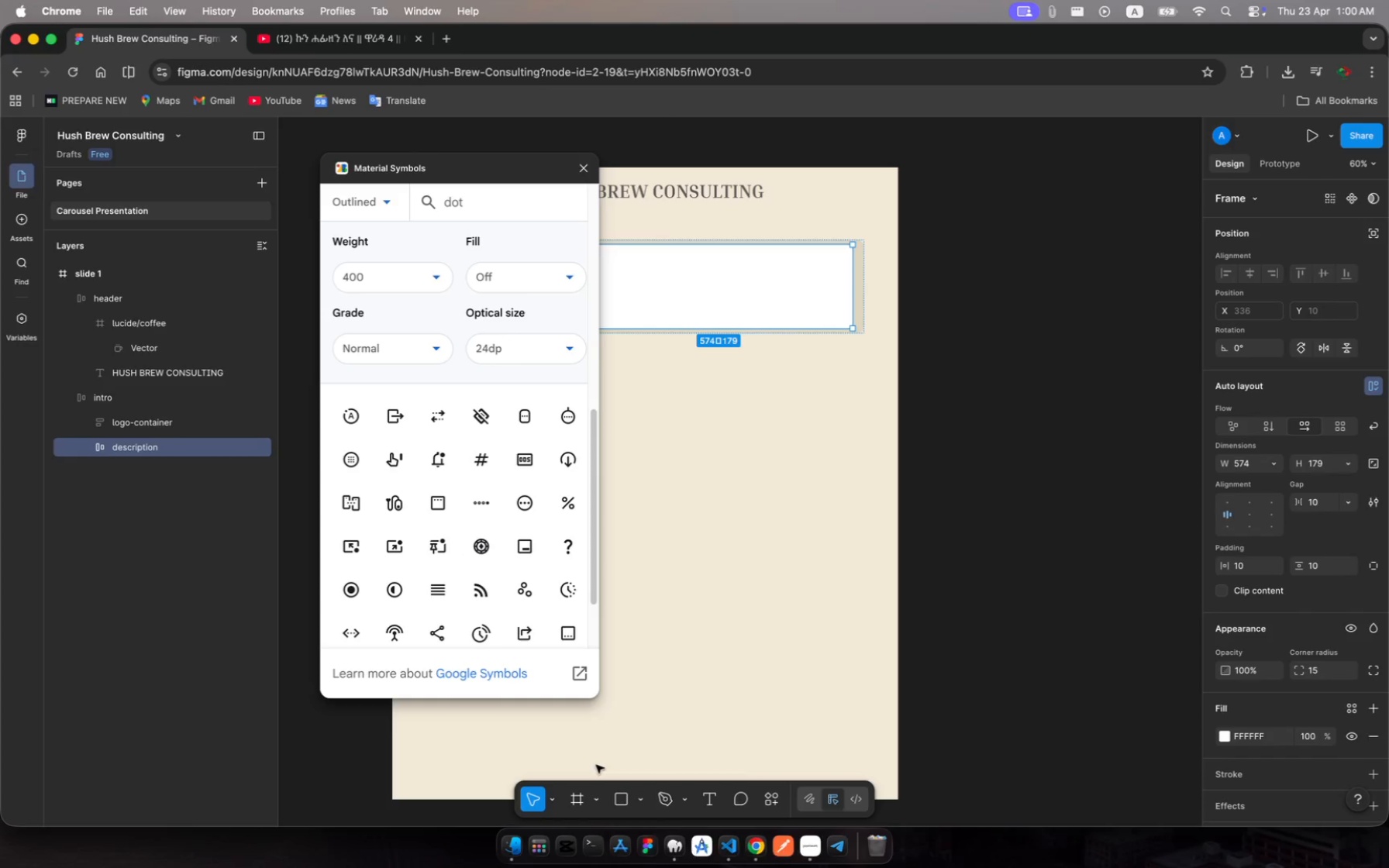 
left_click([583, 170])
 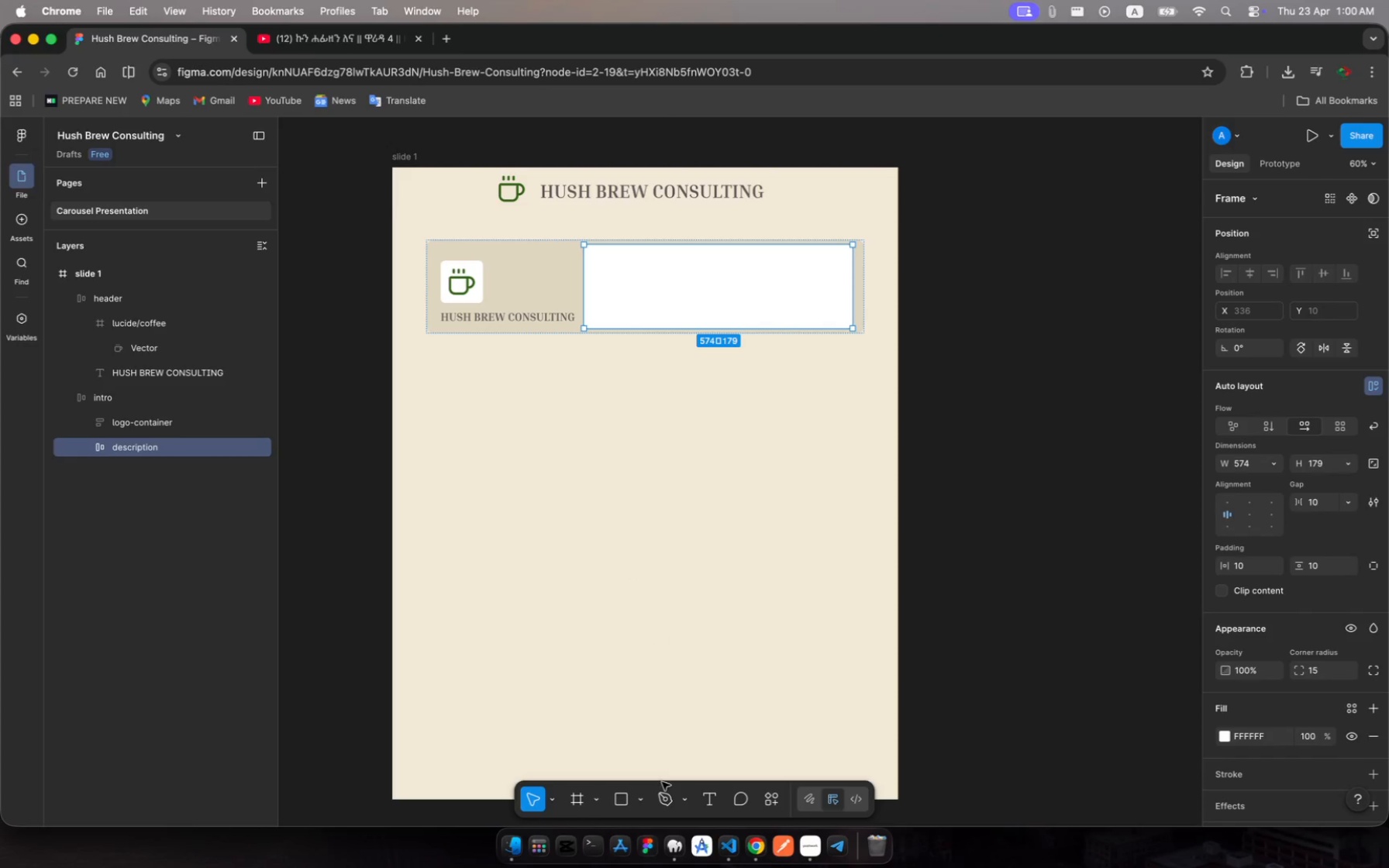 
wait(5.12)
 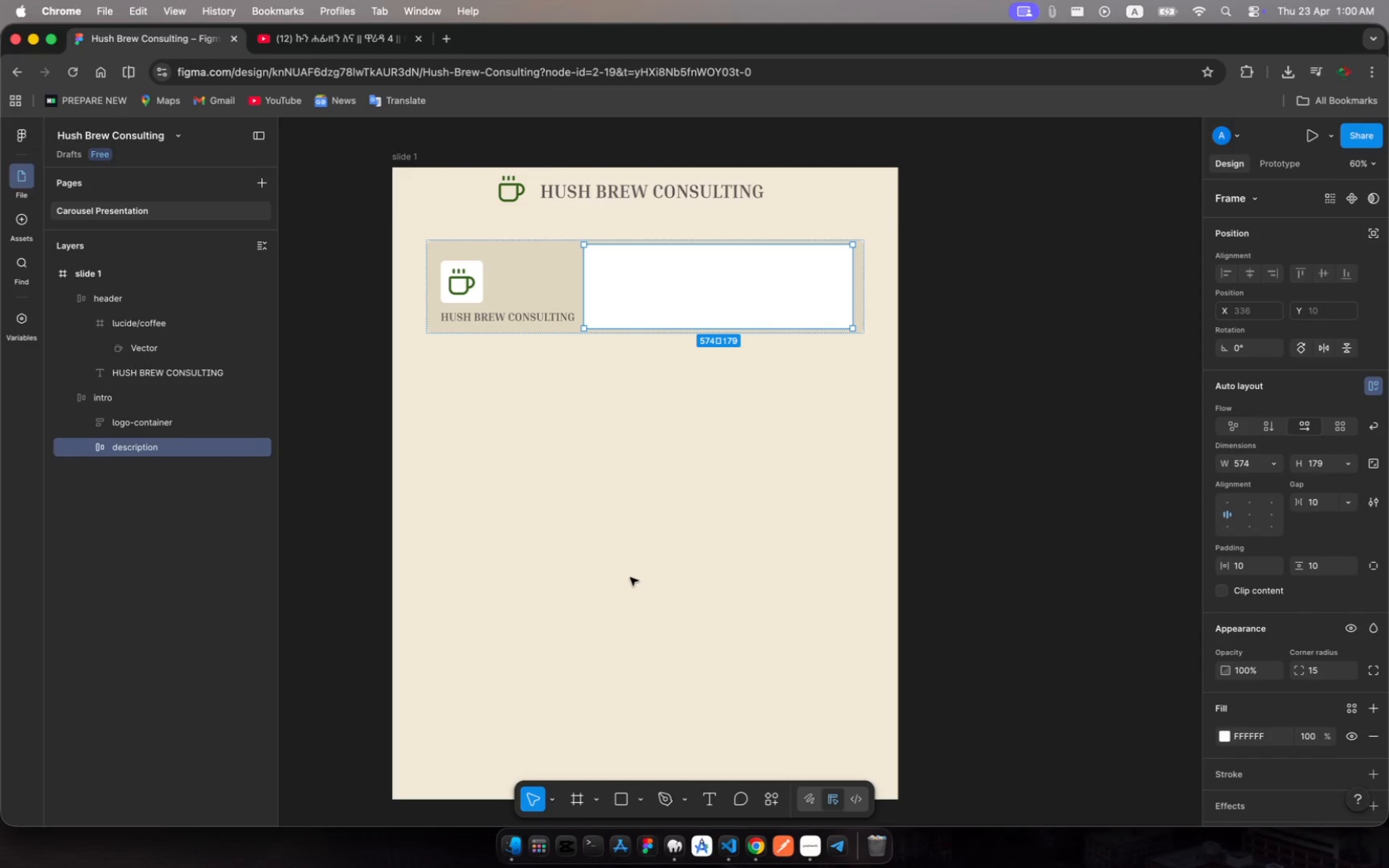 
left_click([770, 796])
 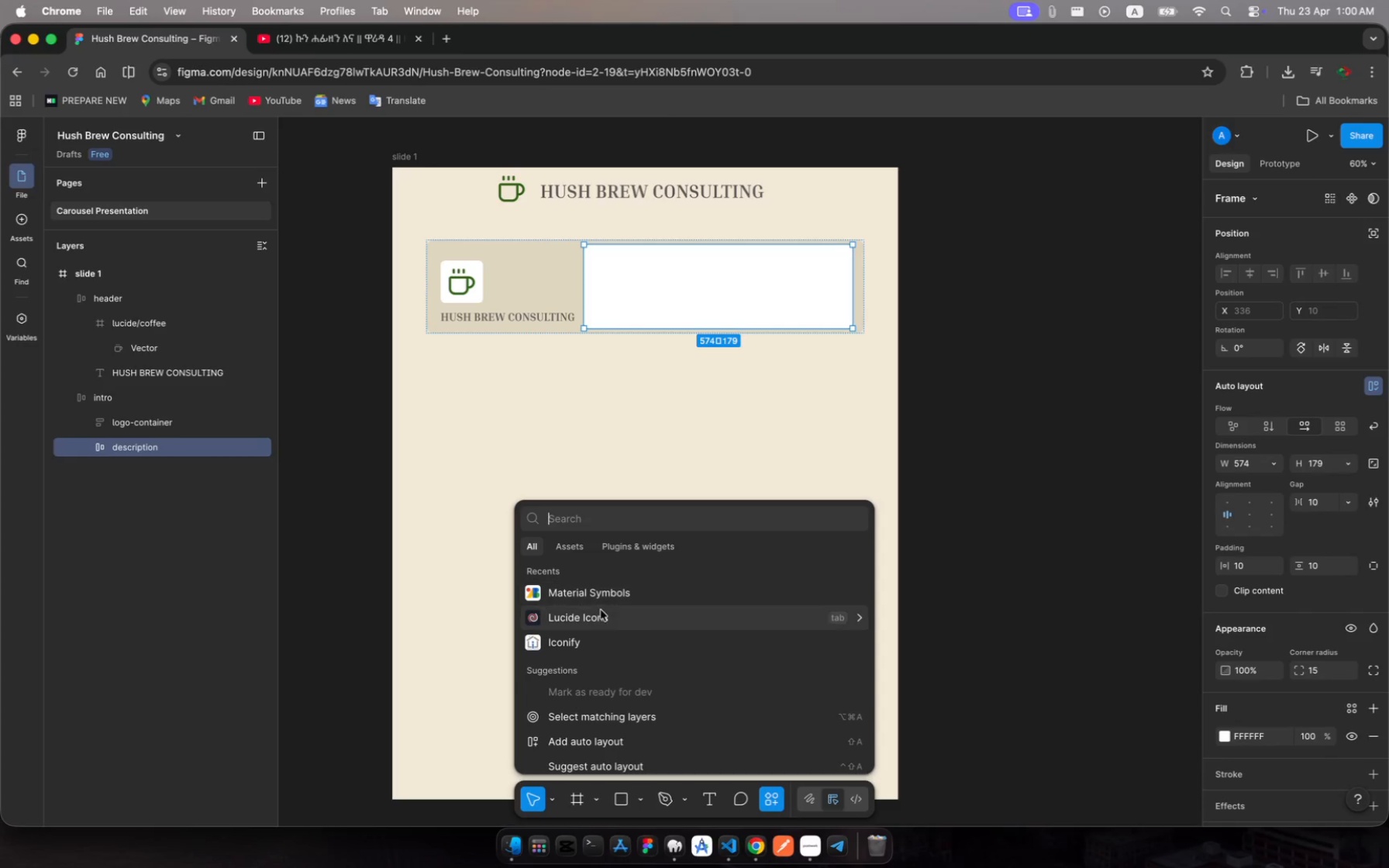 
left_click([601, 615])
 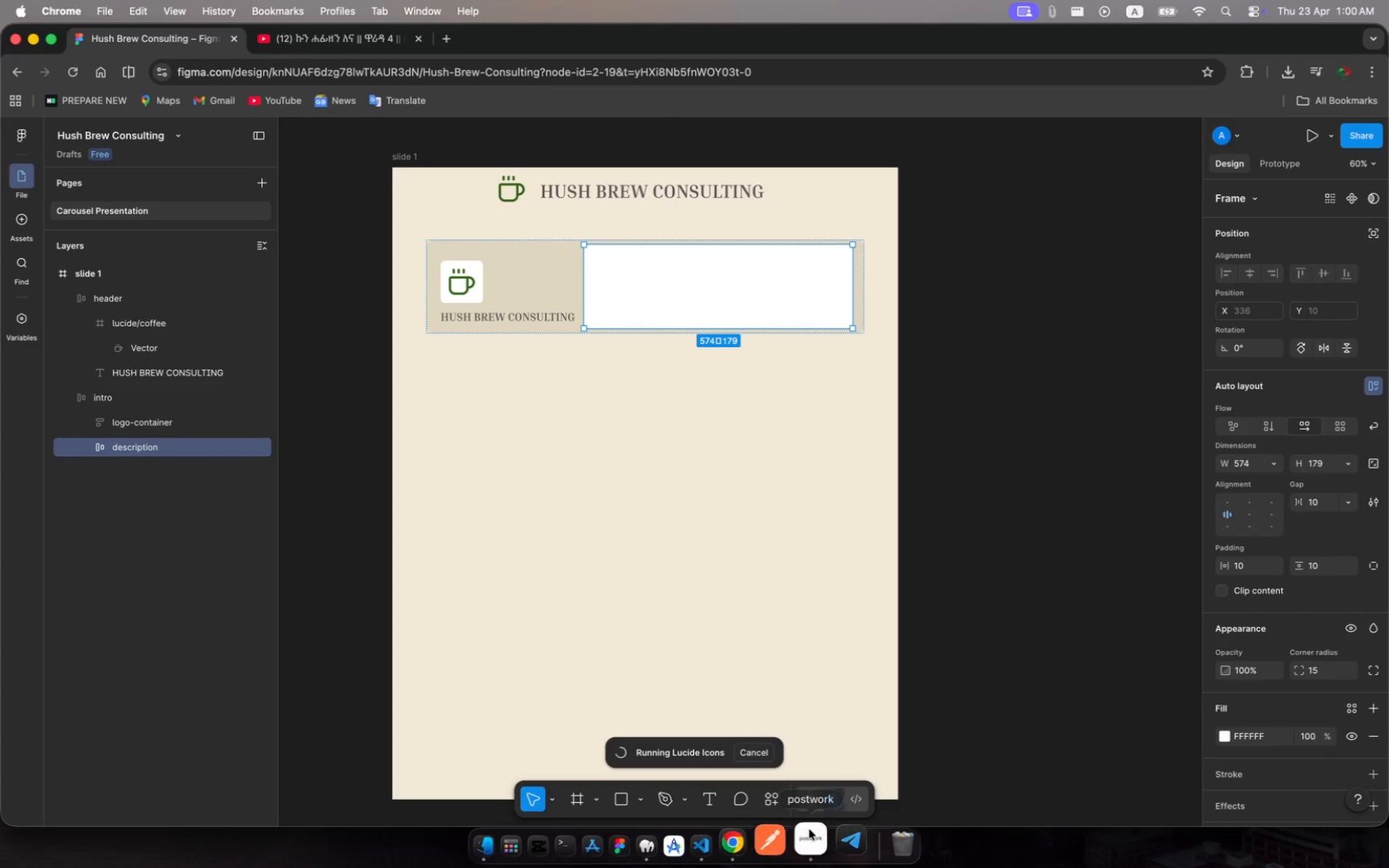 
left_click([813, 846])